 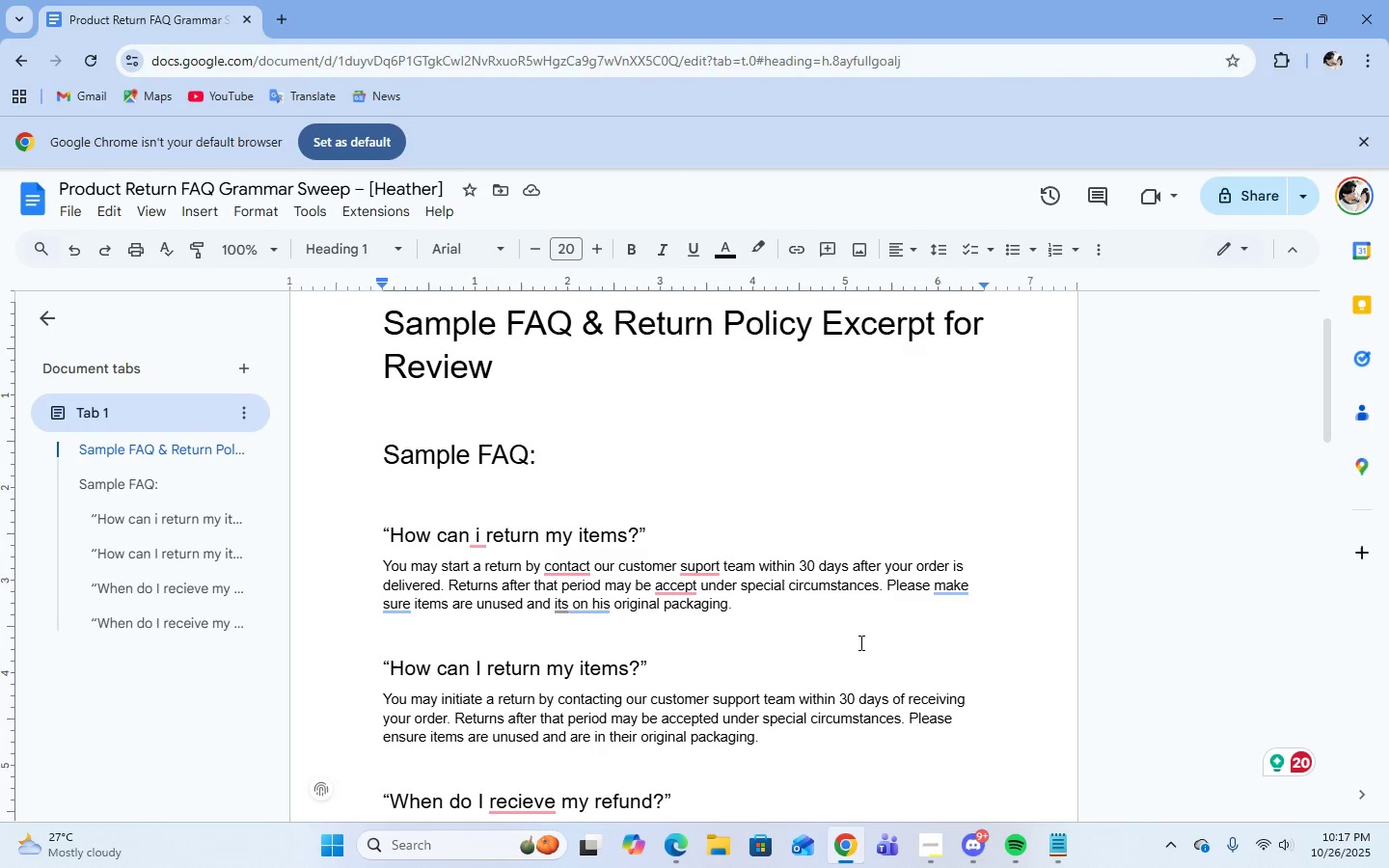 
scroll: coordinate [867, 580], scroll_direction: down, amount: 1.0
 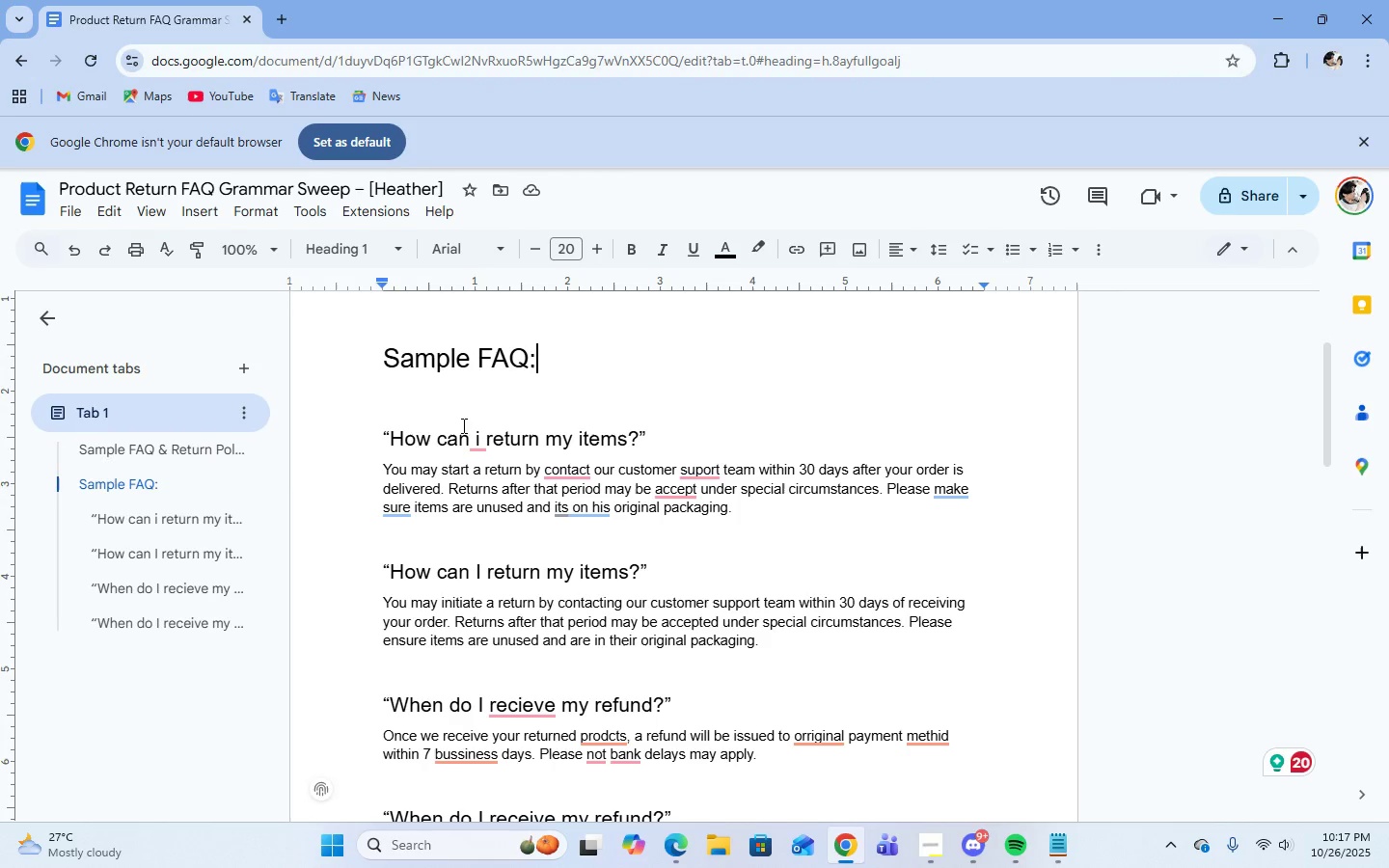 
left_click_drag(start_coordinate=[469, 436], to_coordinate=[484, 438])
 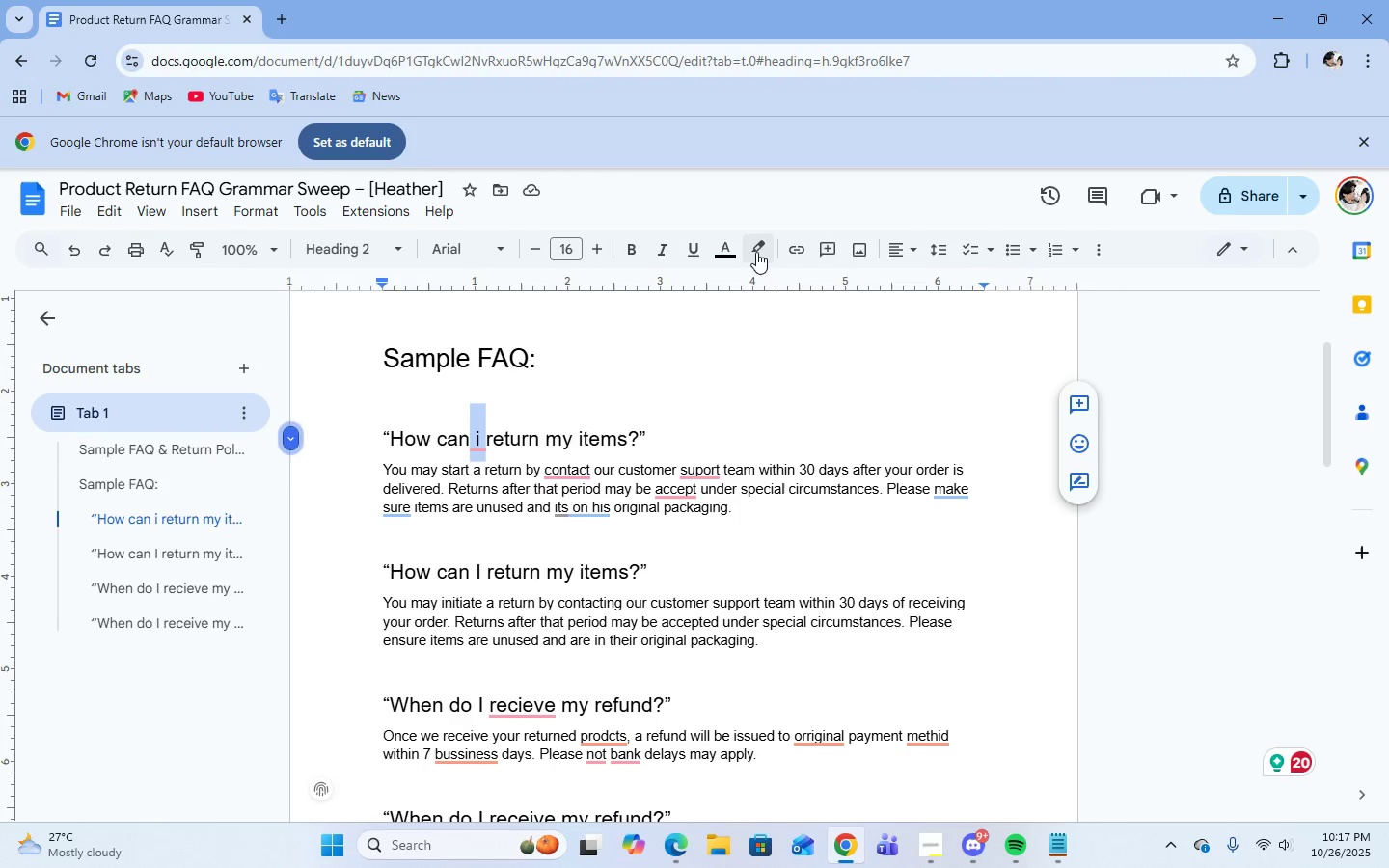 
left_click([757, 249])
 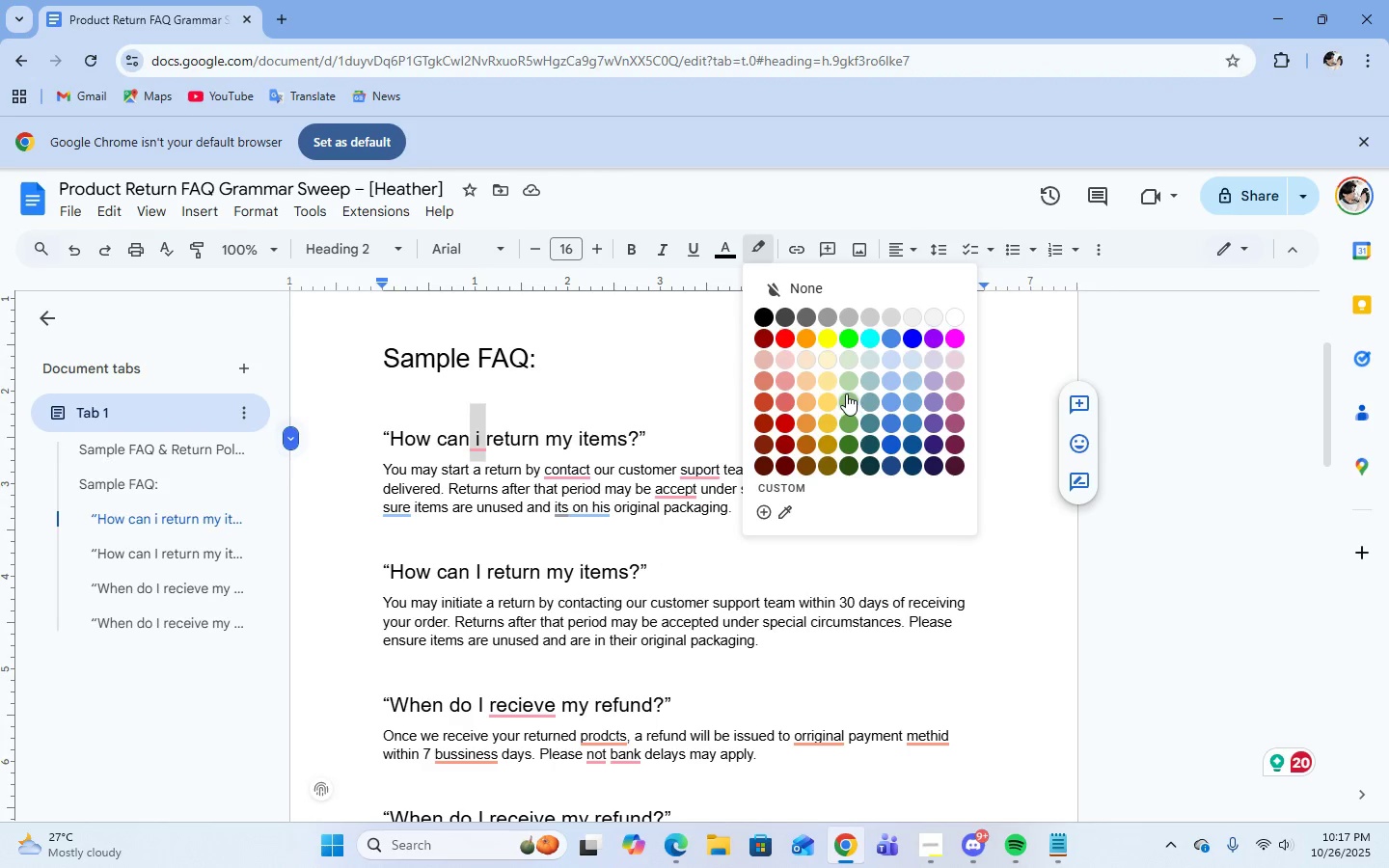 
wait(5.59)
 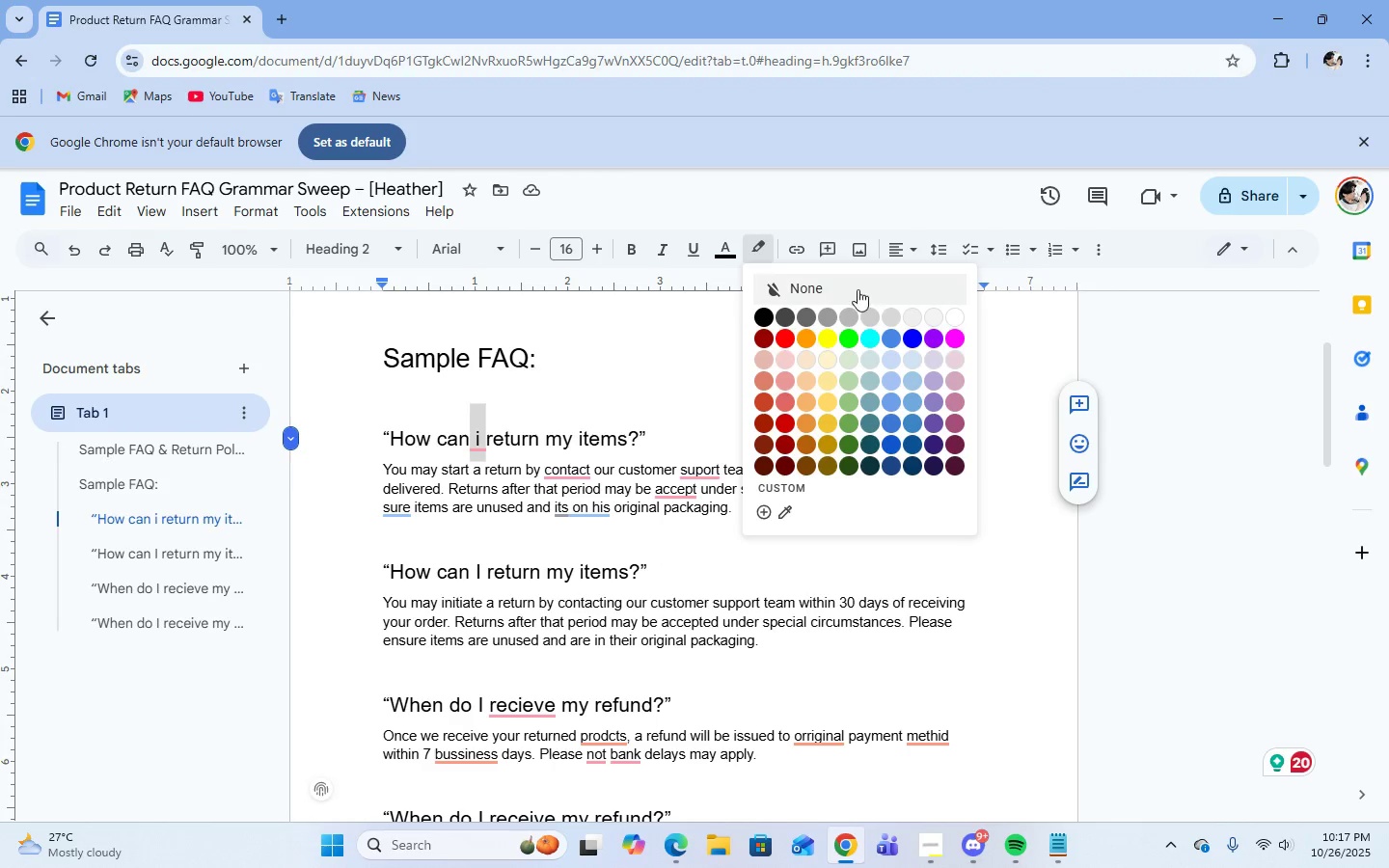 
left_click([850, 400])
 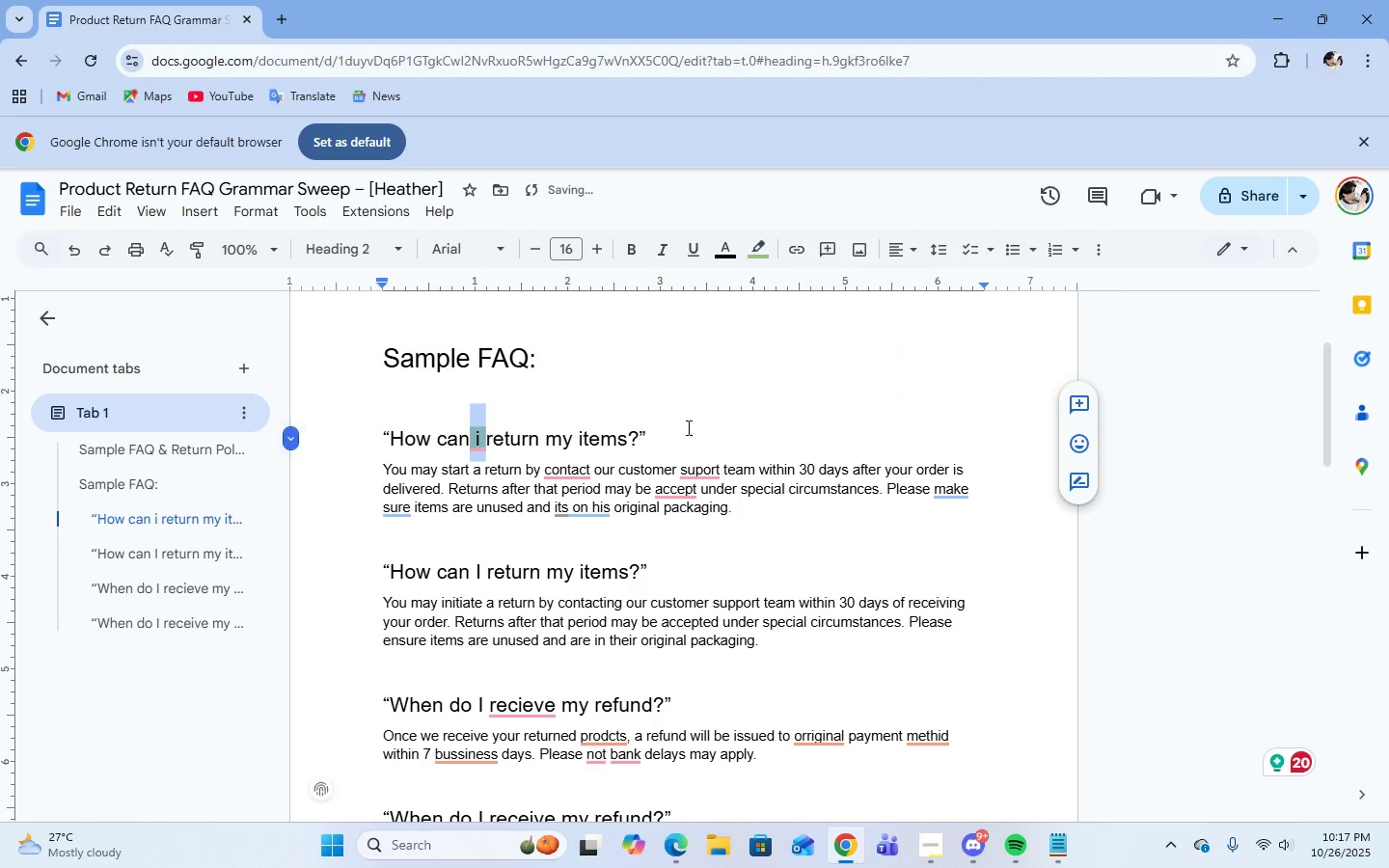 
left_click([690, 427])
 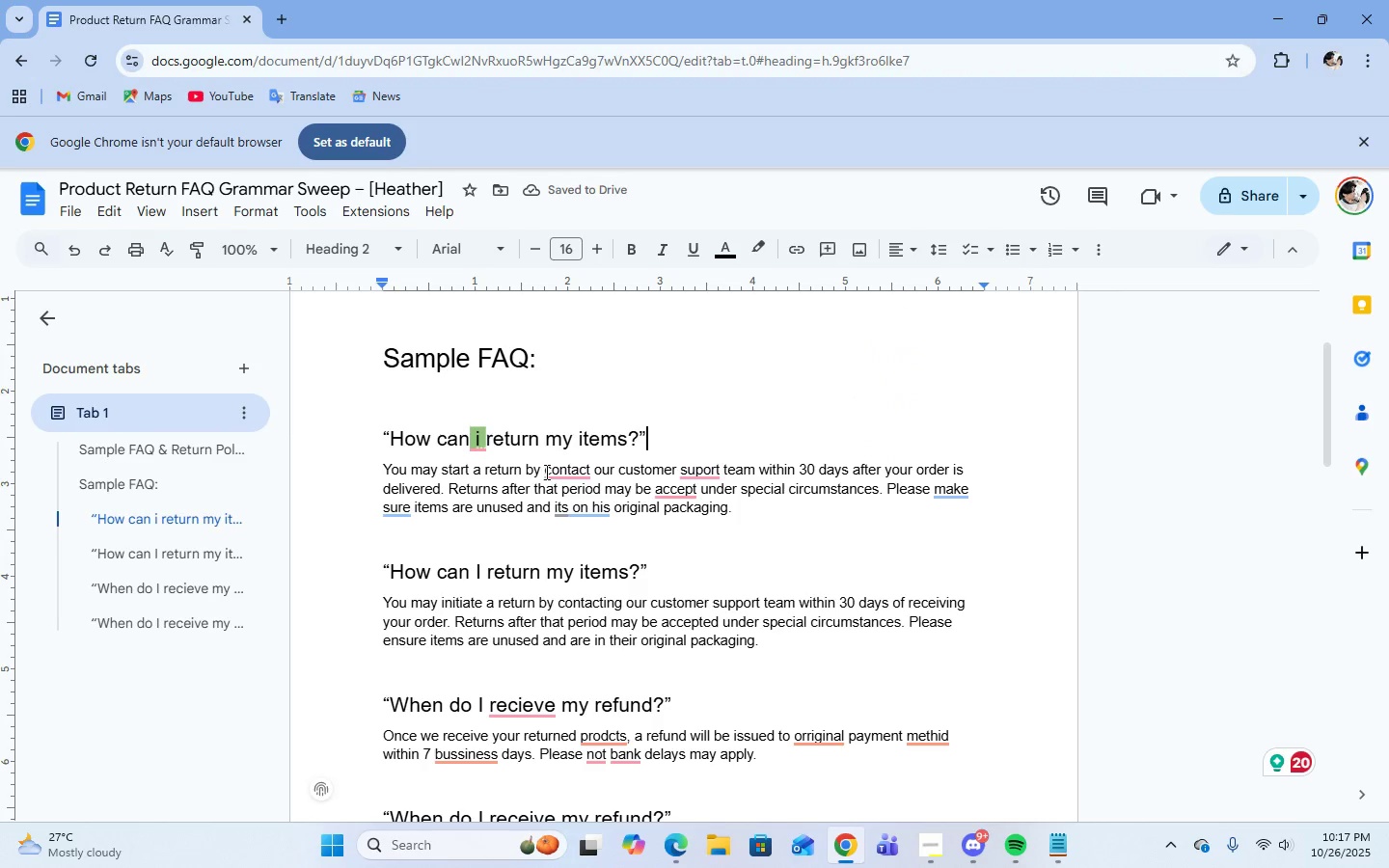 
left_click_drag(start_coordinate=[542, 469], to_coordinate=[590, 471])
 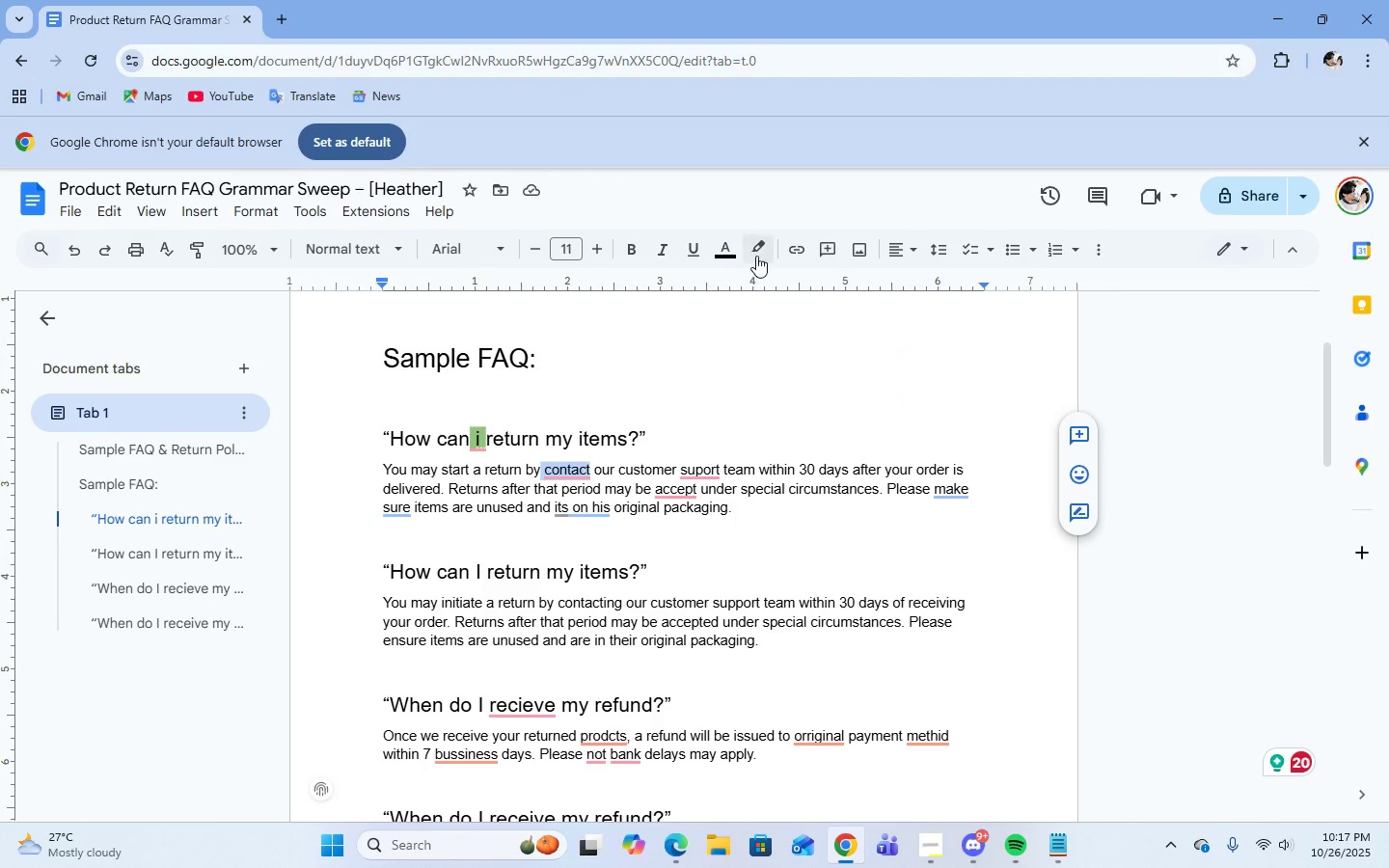 
left_click([756, 256])
 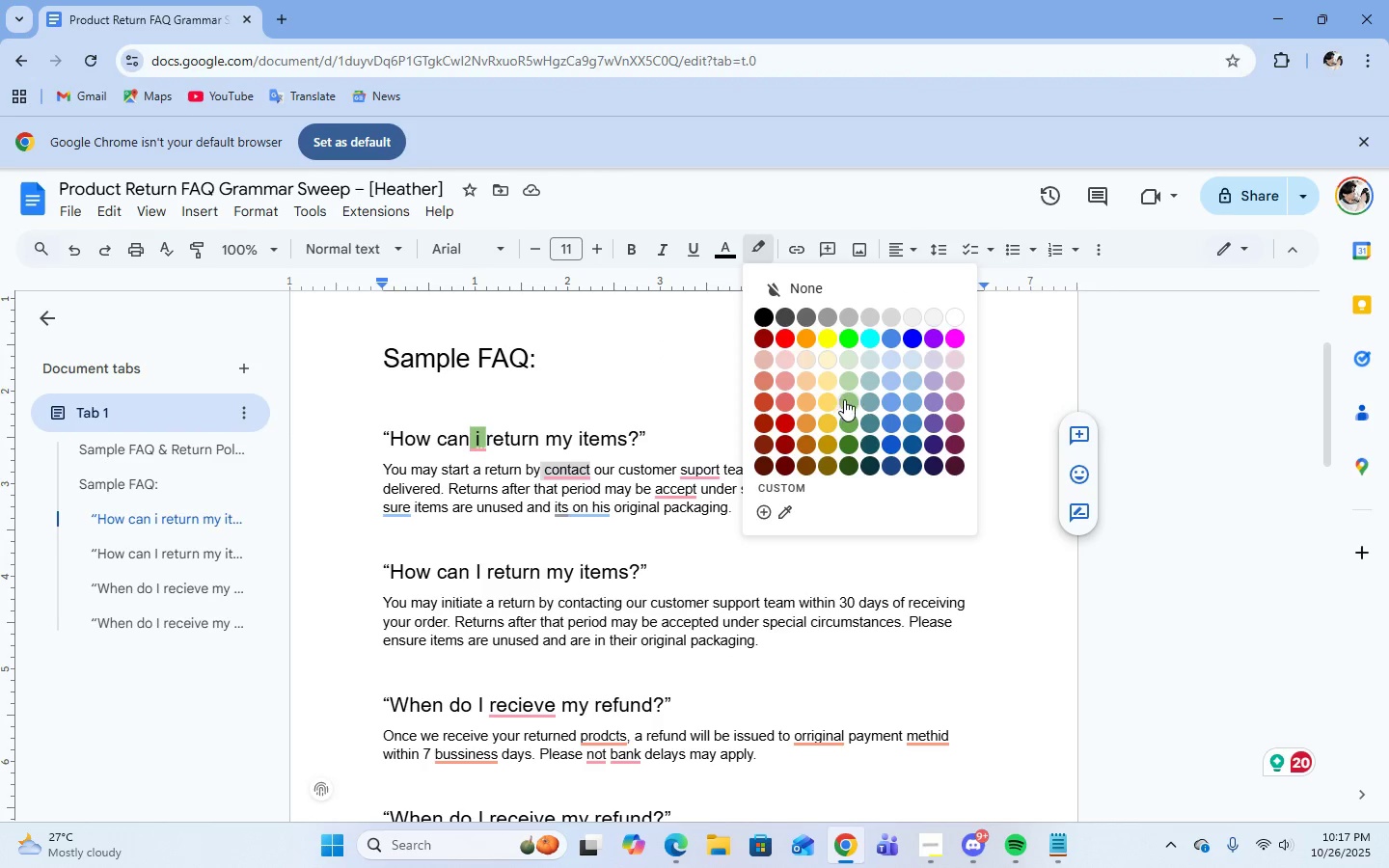 
left_click([845, 400])
 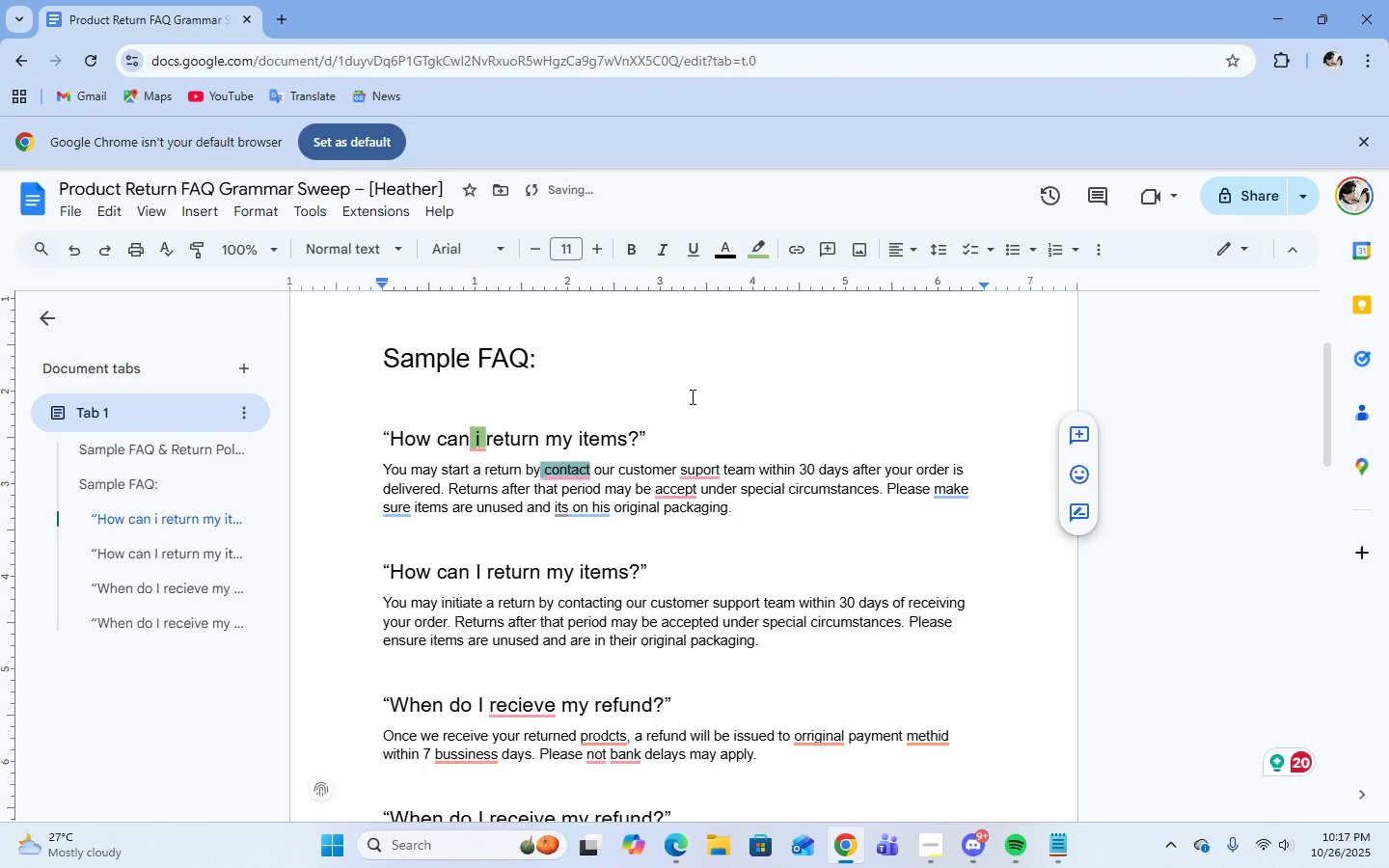 
left_click([691, 396])
 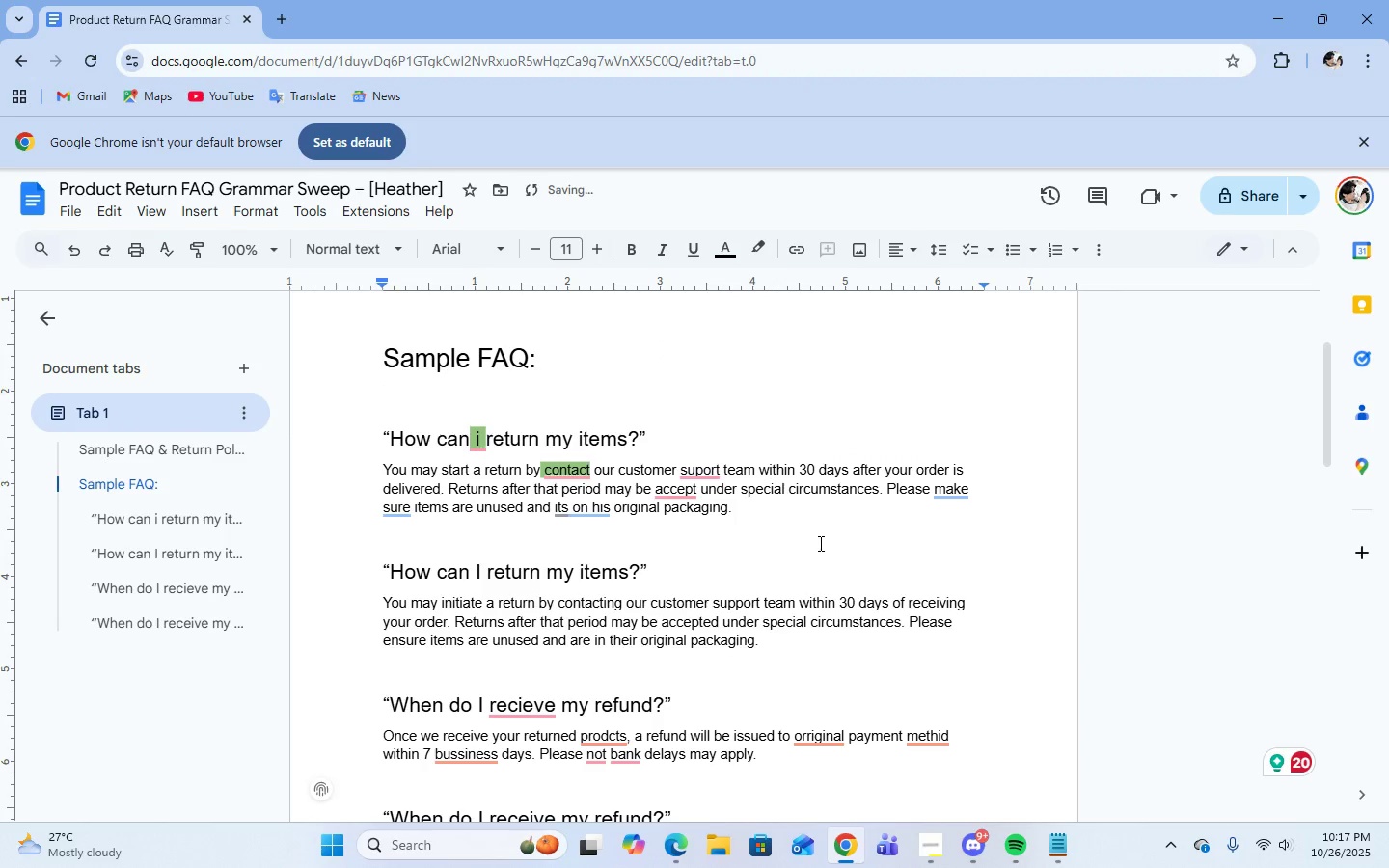 
scroll: coordinate [819, 543], scroll_direction: up, amount: 1.0
 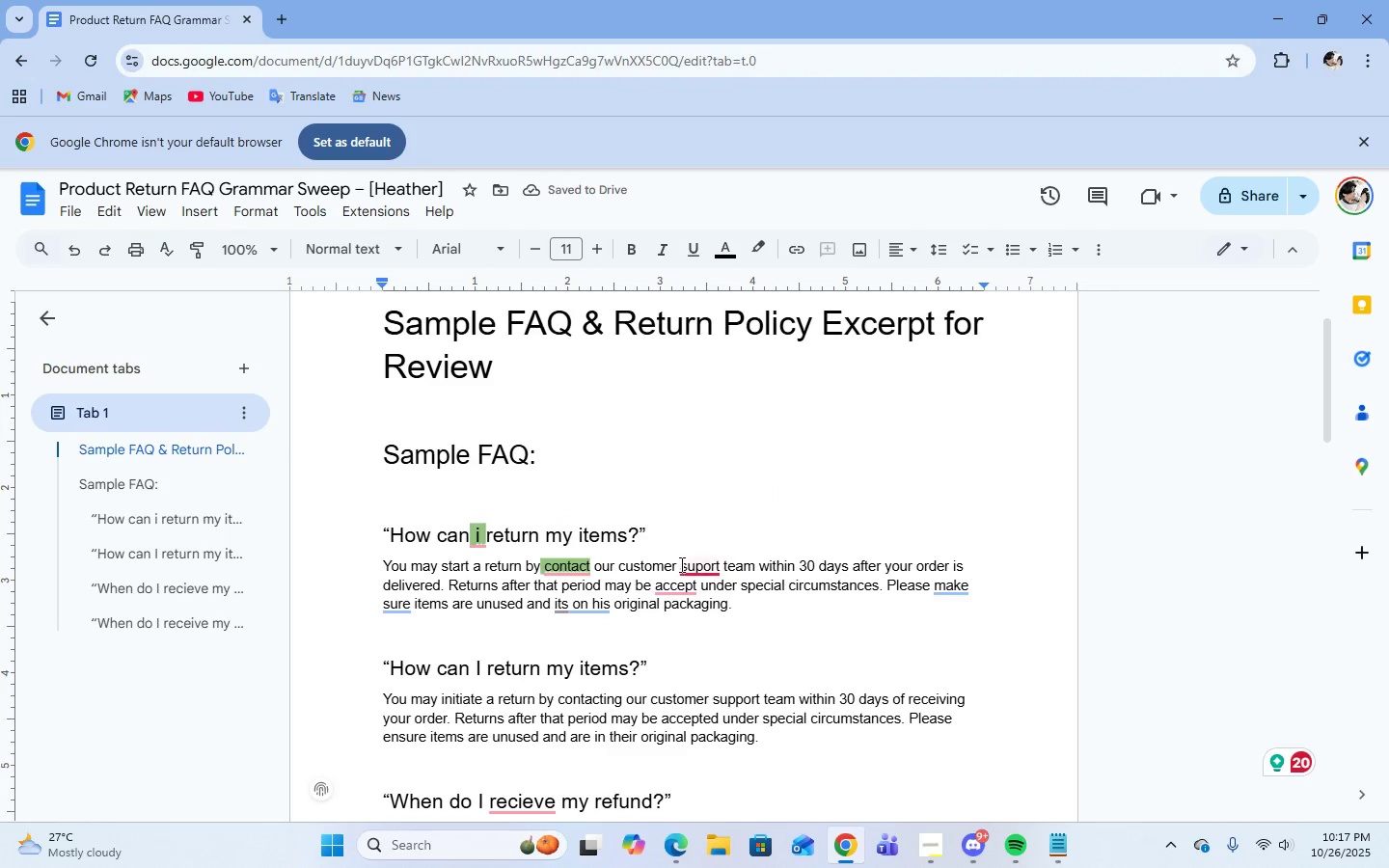 
left_click_drag(start_coordinate=[679, 568], to_coordinate=[720, 566])
 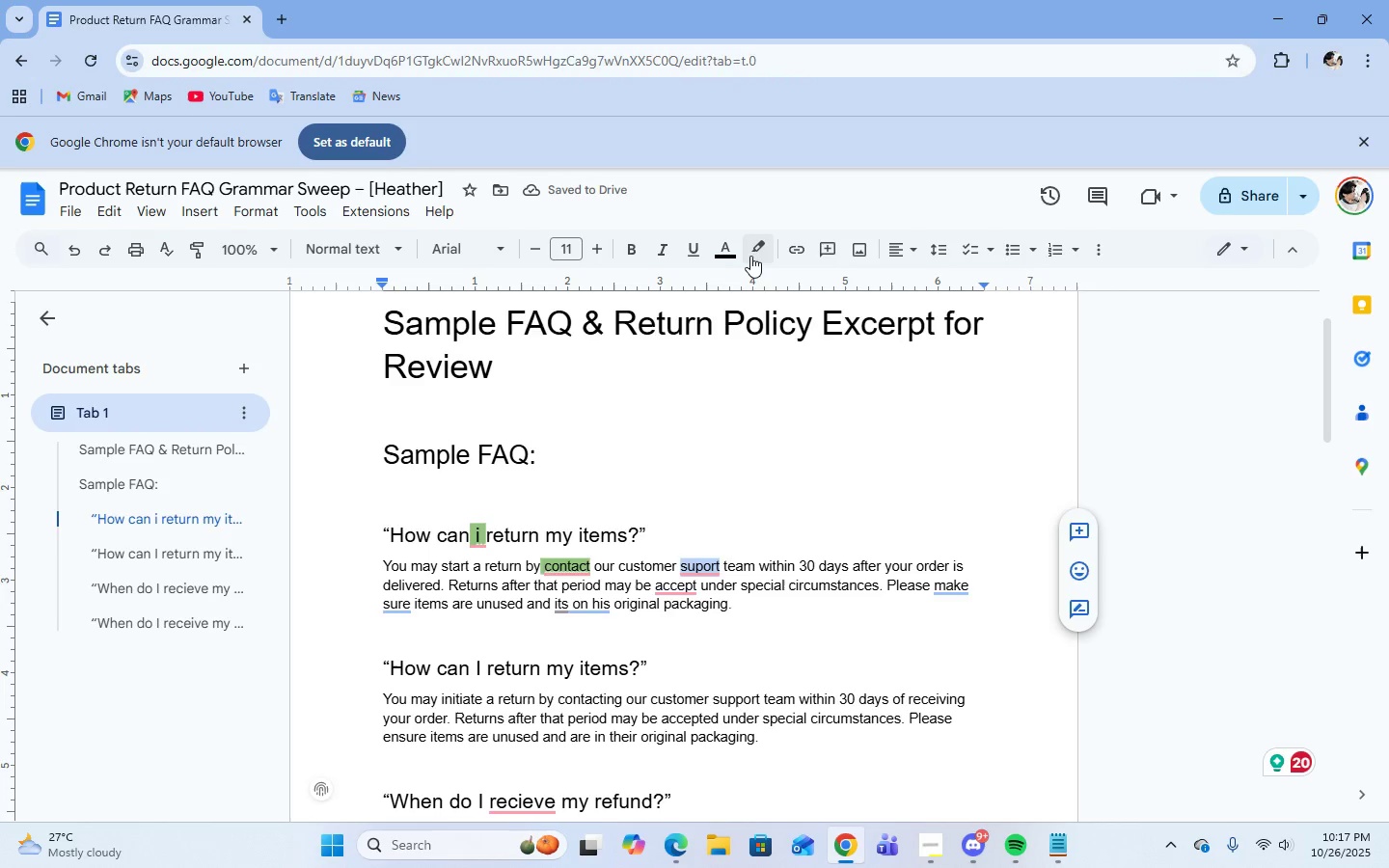 
left_click([750, 255])
 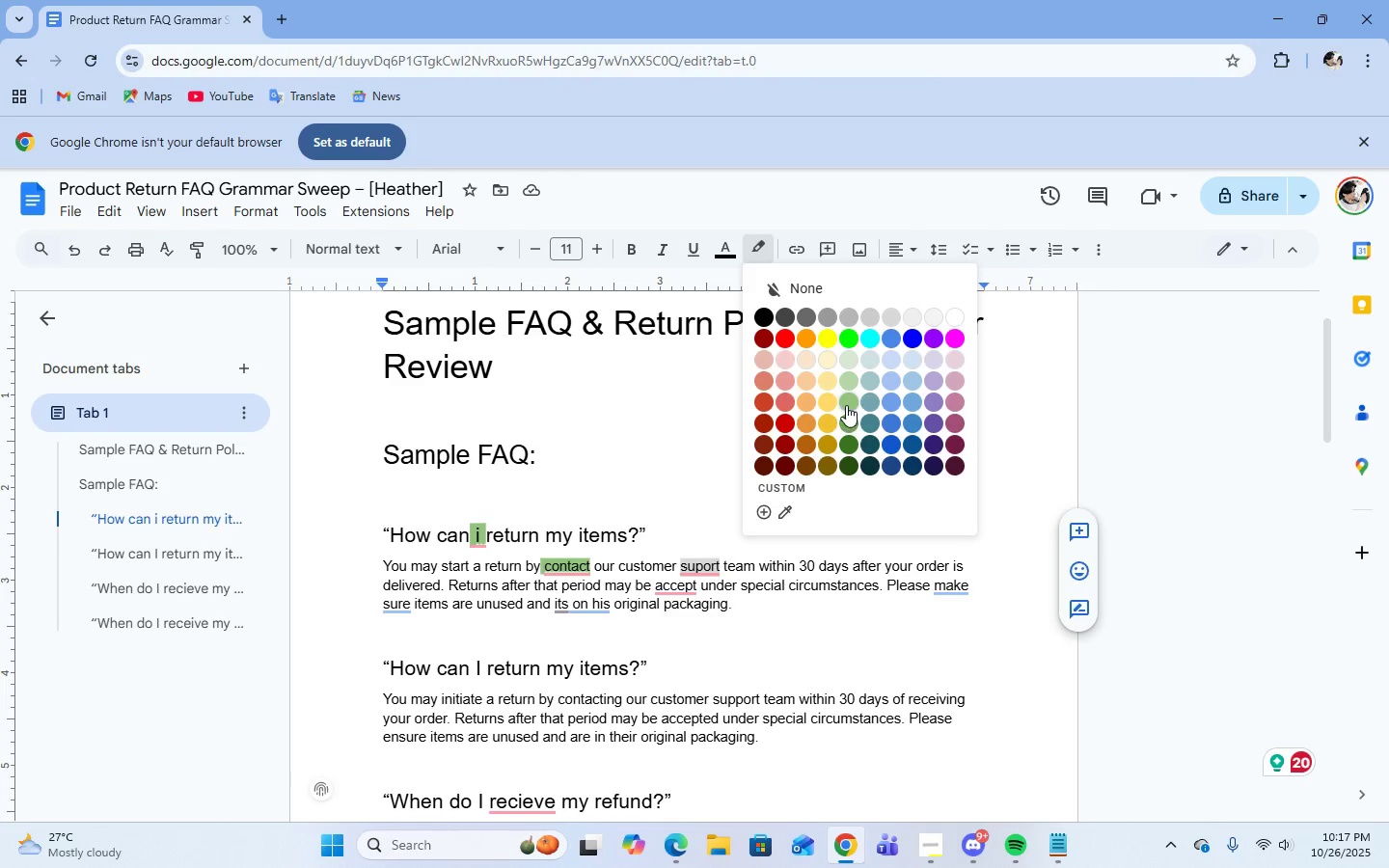 
left_click([846, 404])
 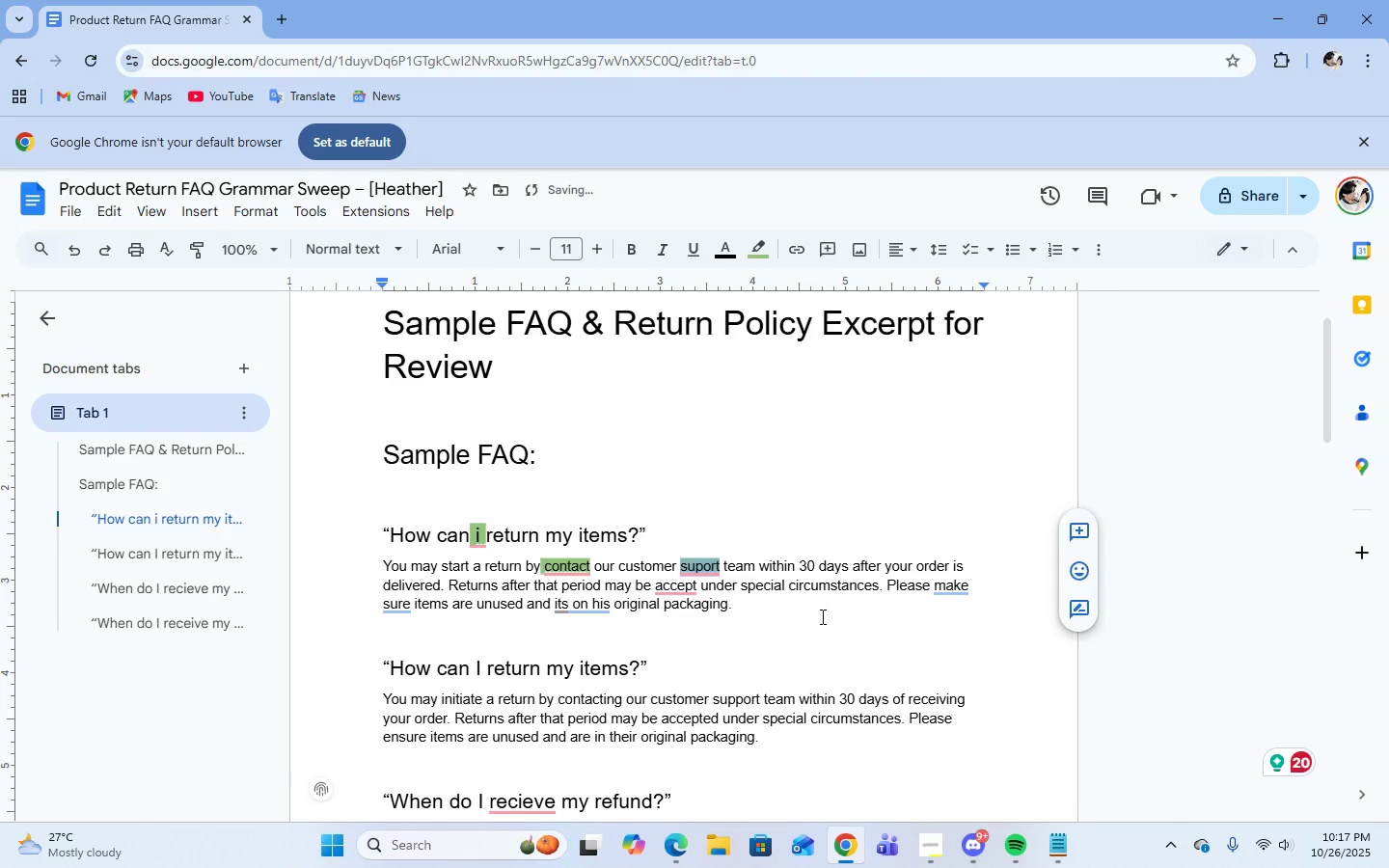 
left_click([821, 616])
 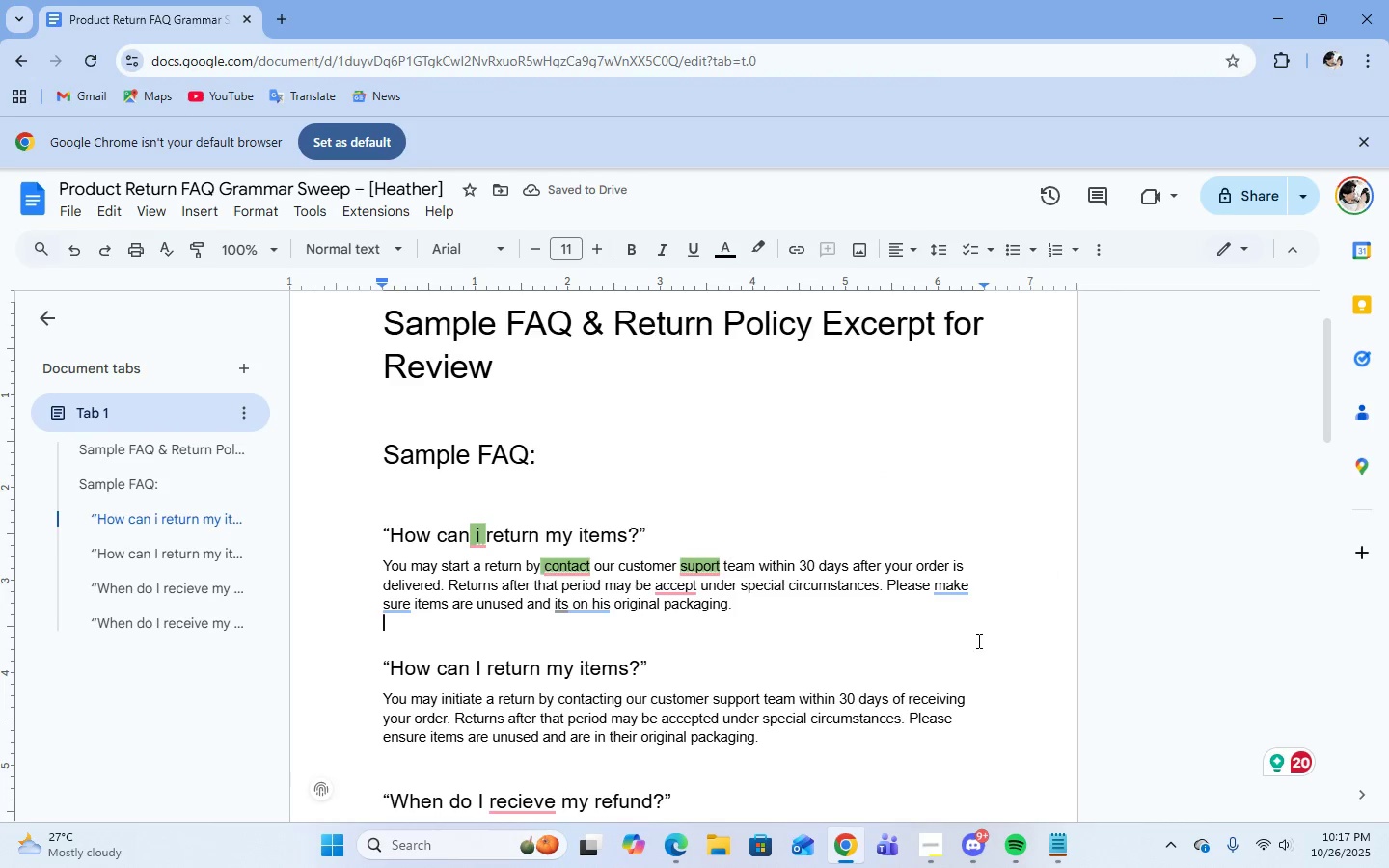 
scroll: coordinate [977, 640], scroll_direction: down, amount: 1.0
 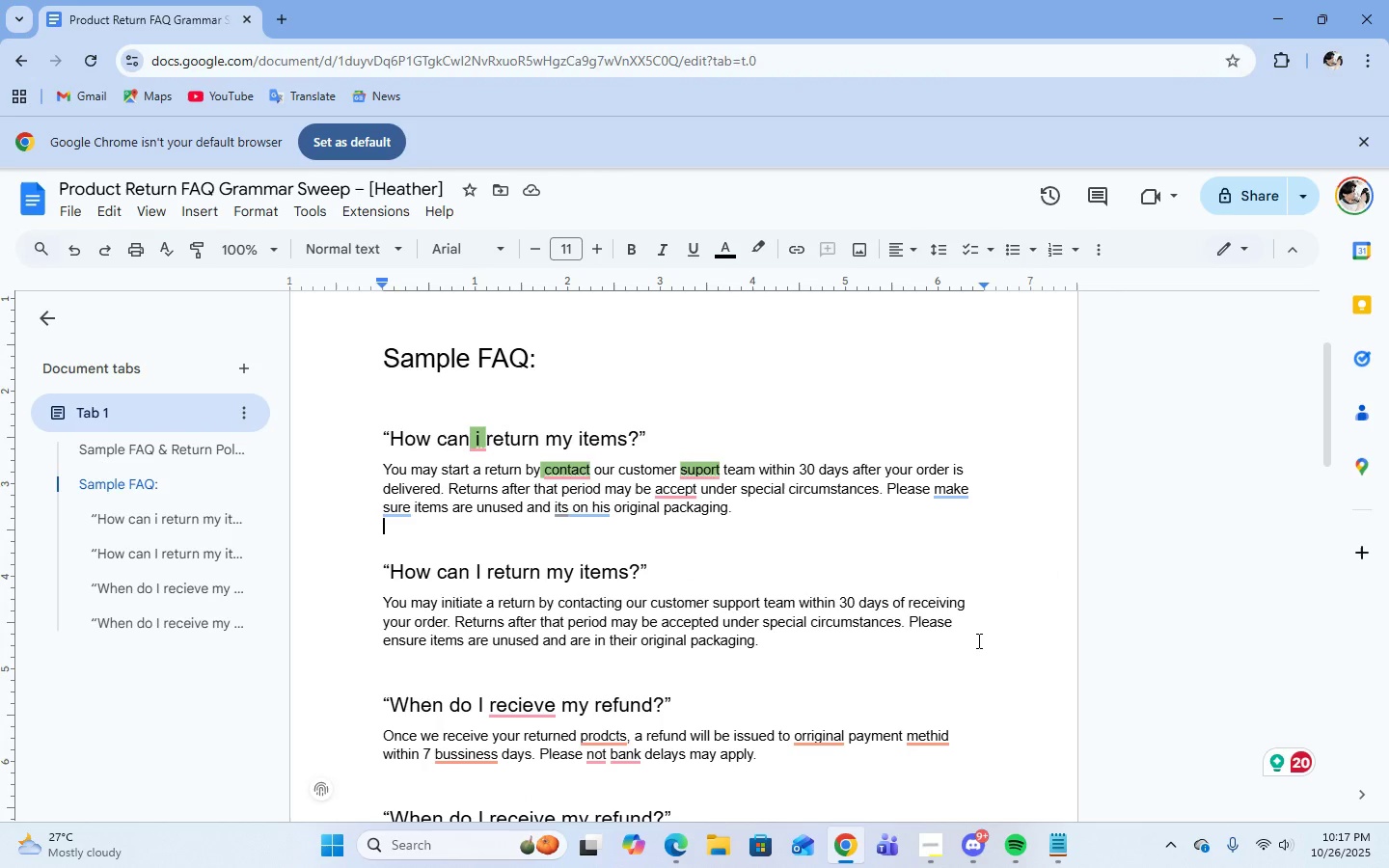 
scroll: coordinate [977, 640], scroll_direction: up, amount: 1.0
 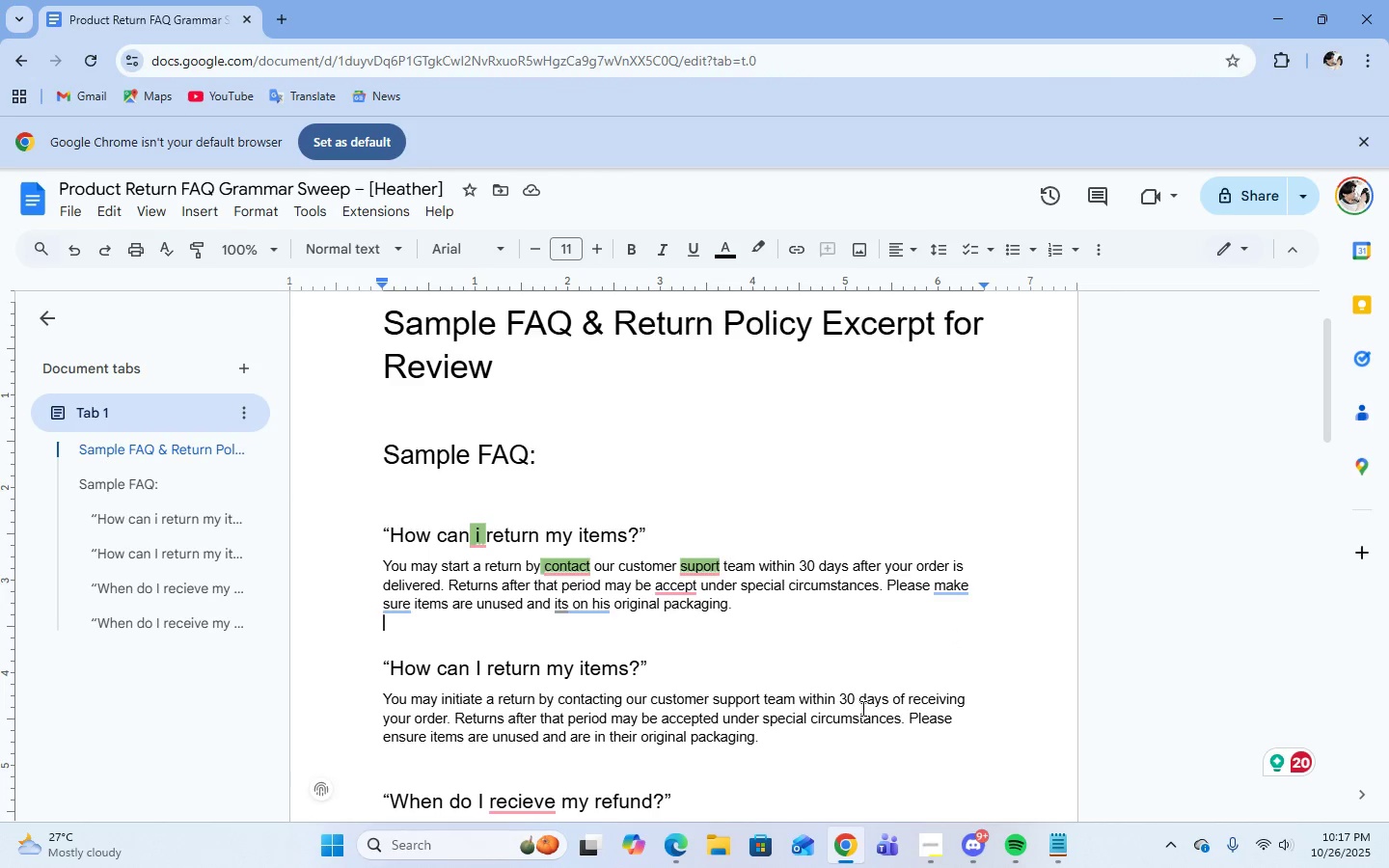 
scroll: coordinate [899, 600], scroll_direction: down, amount: 1.0
 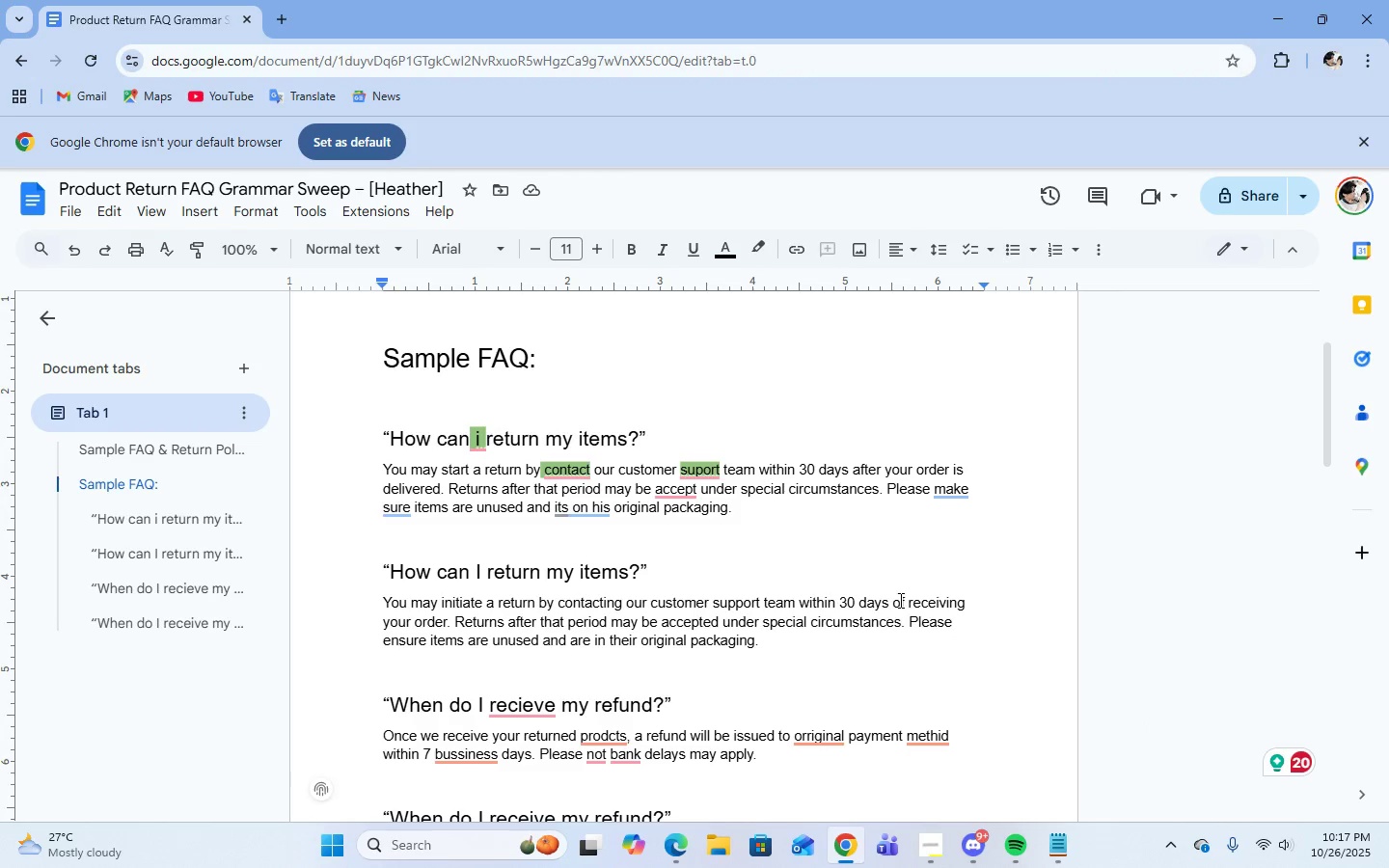 
scroll: coordinate [899, 600], scroll_direction: up, amount: 1.0
 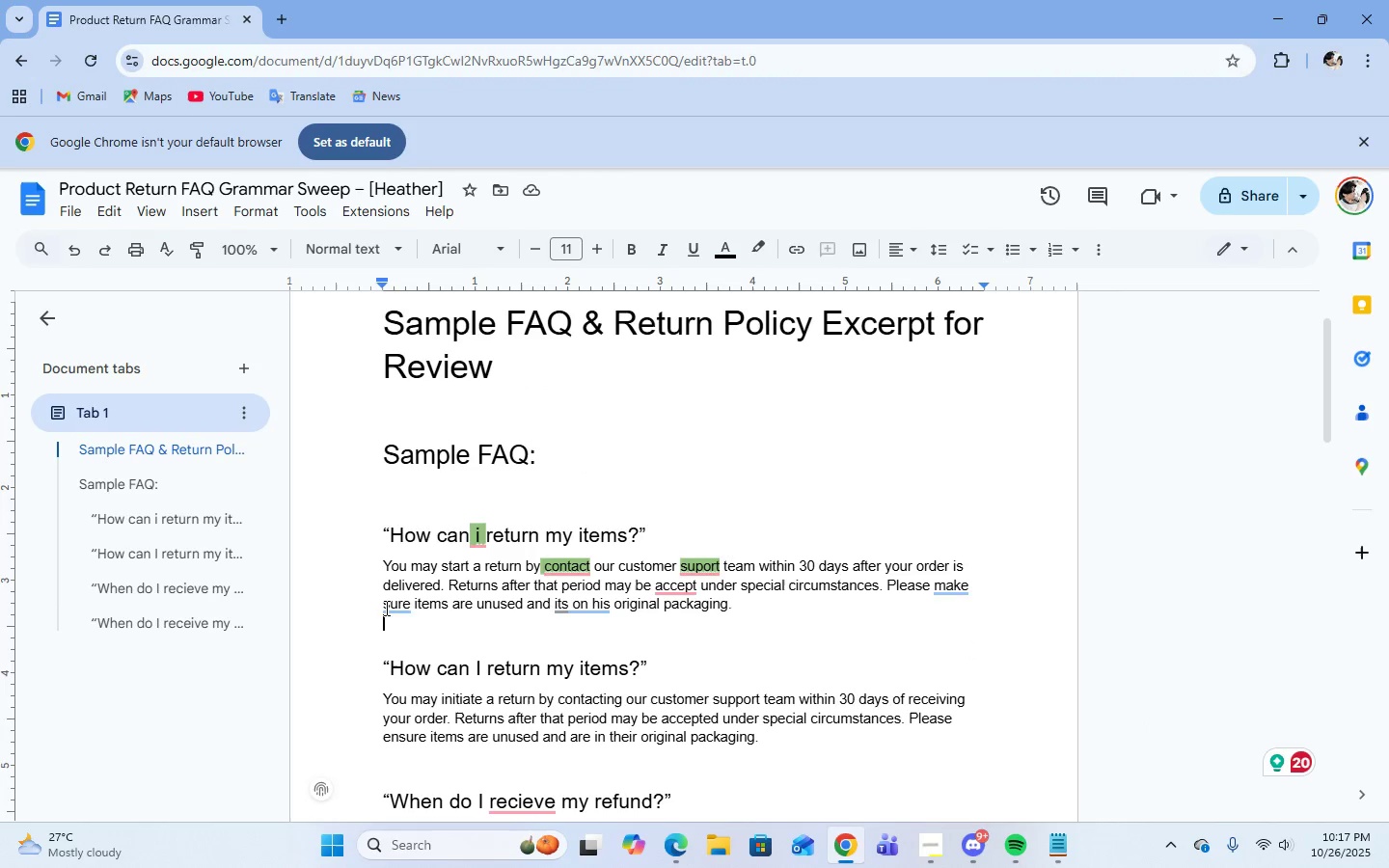 
left_click_drag(start_coordinate=[483, 566], to_coordinate=[521, 564])
 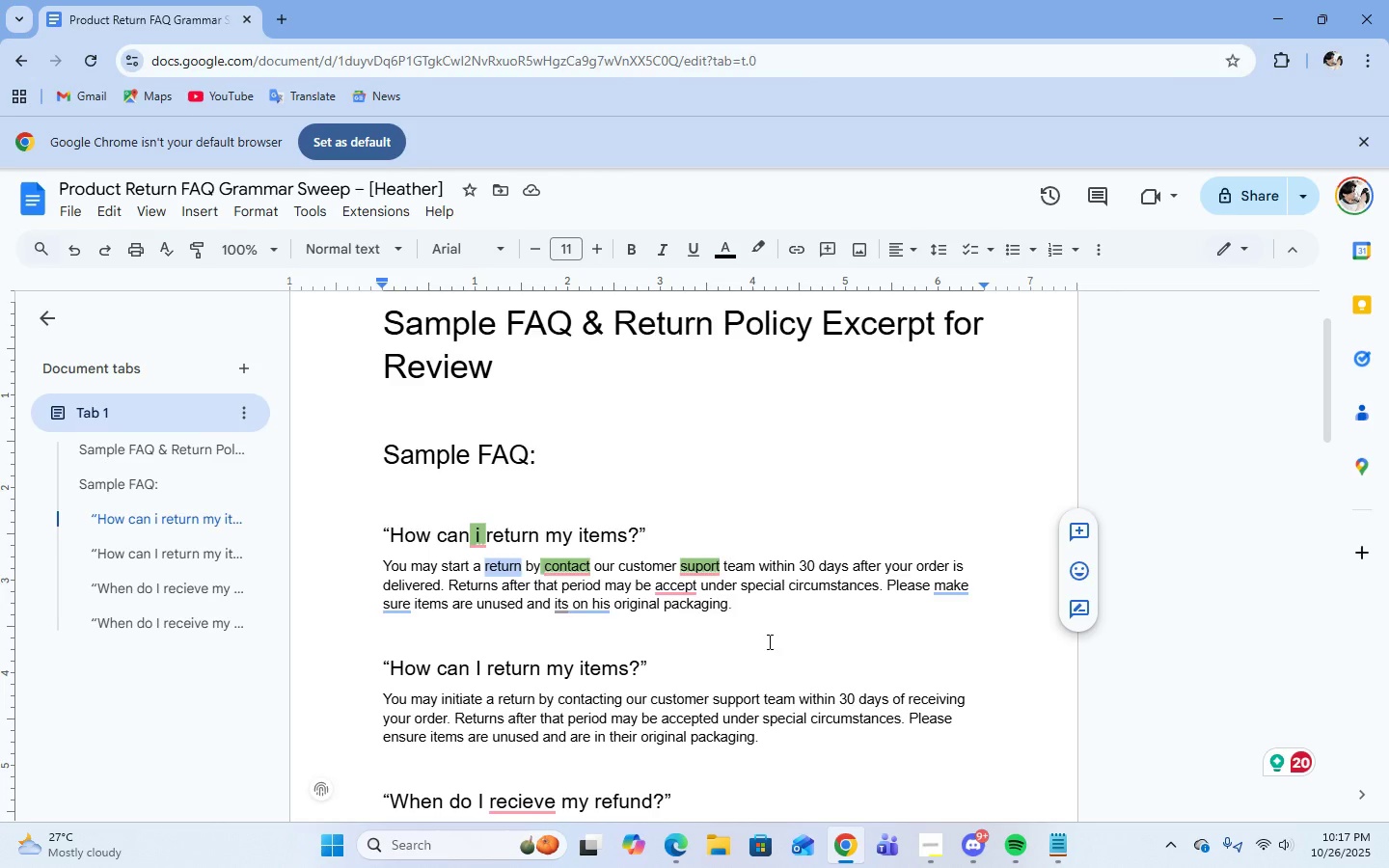 
left_click([768, 641])
 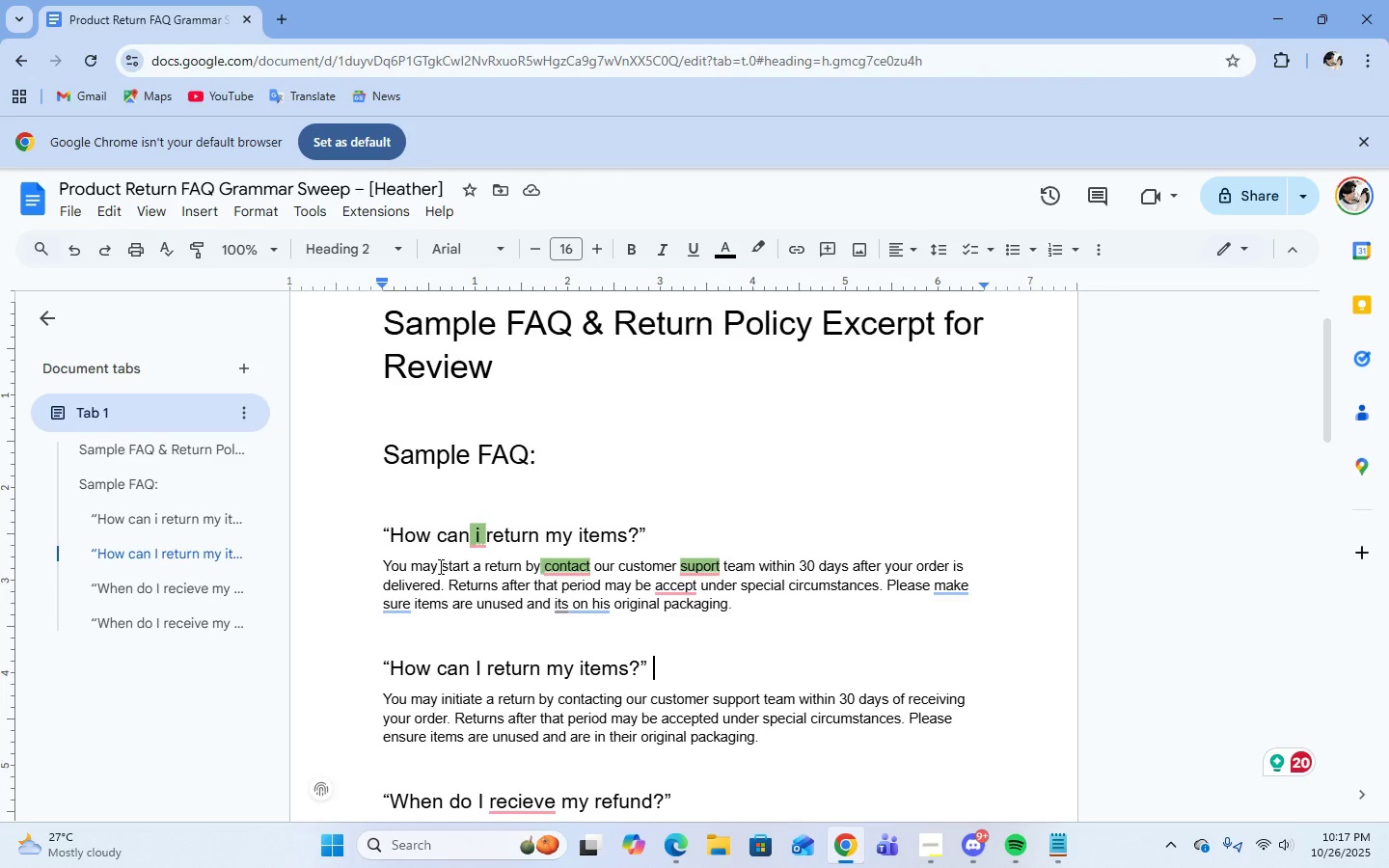 
left_click([883, 660])
 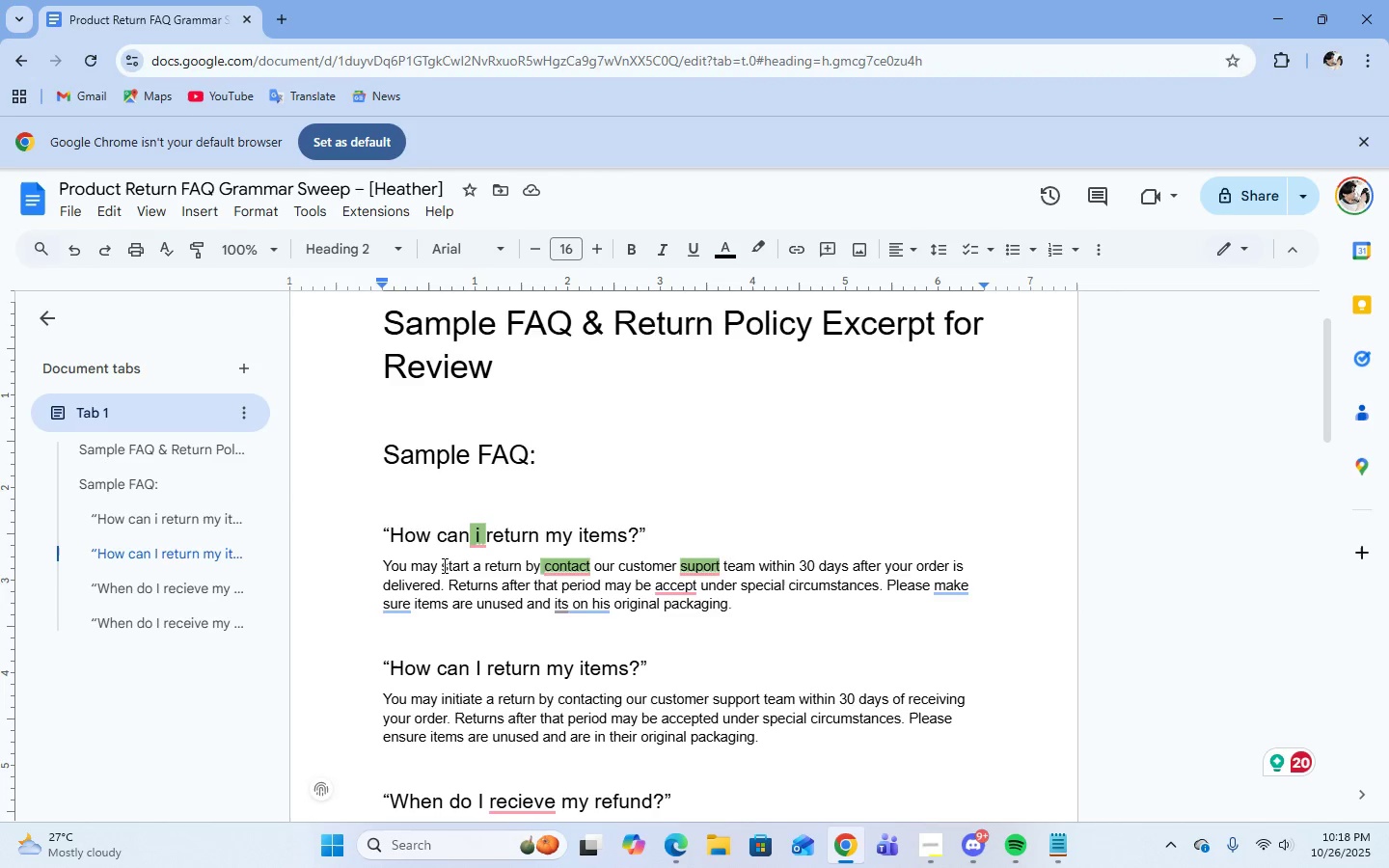 
left_click_drag(start_coordinate=[441, 566], to_coordinate=[469, 566])
 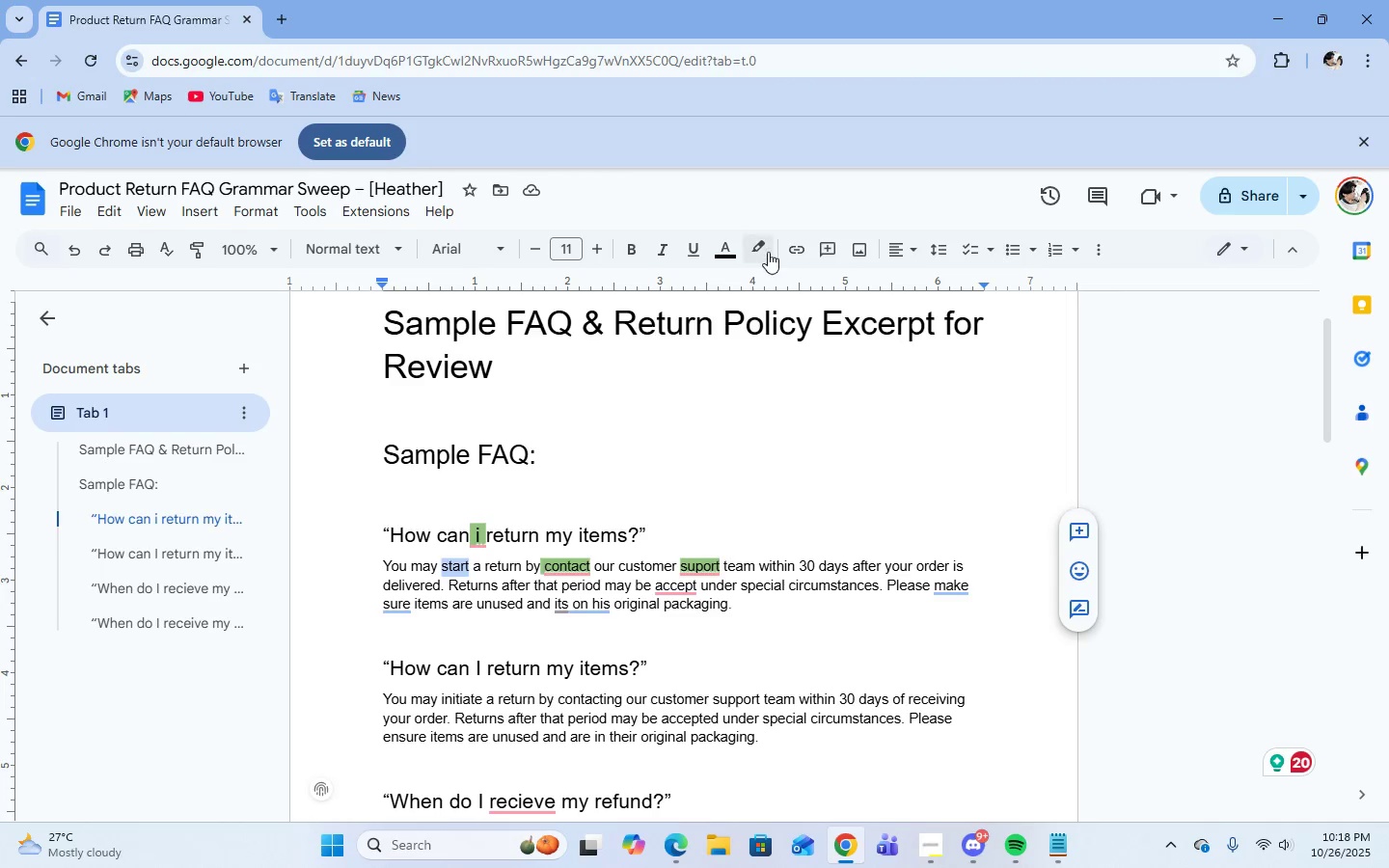 
left_click([764, 250])
 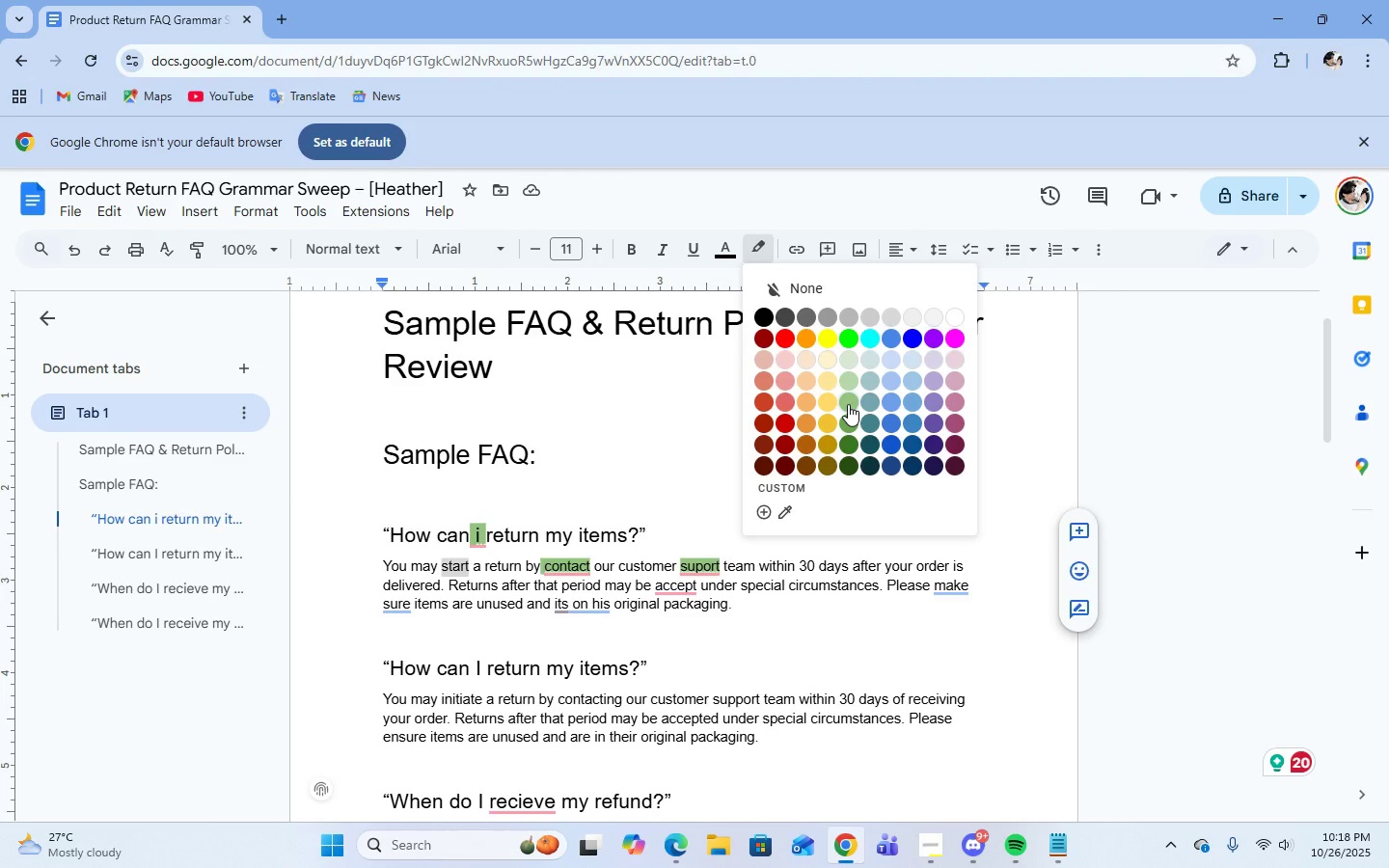 
left_click([848, 404])
 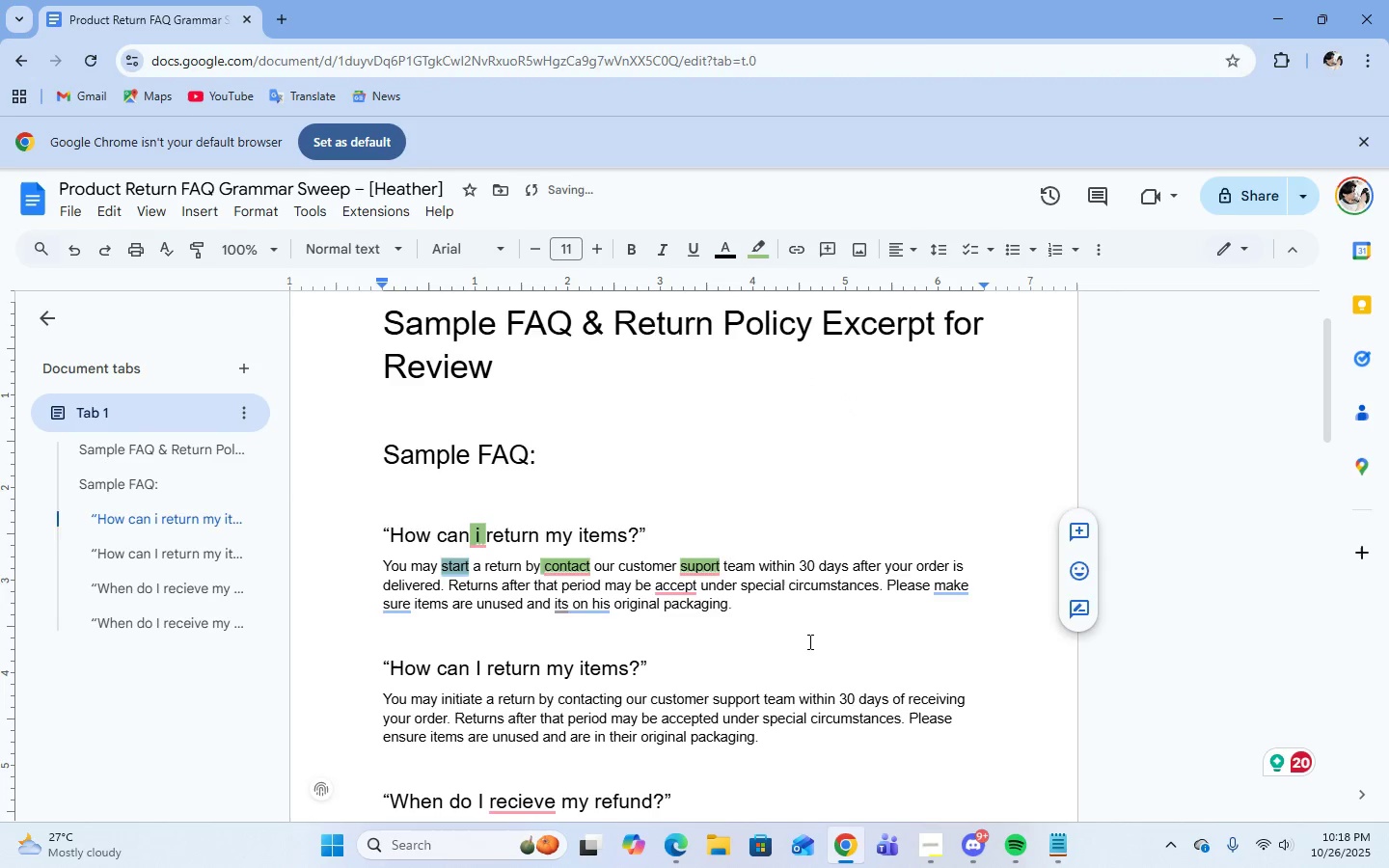 
left_click([808, 641])
 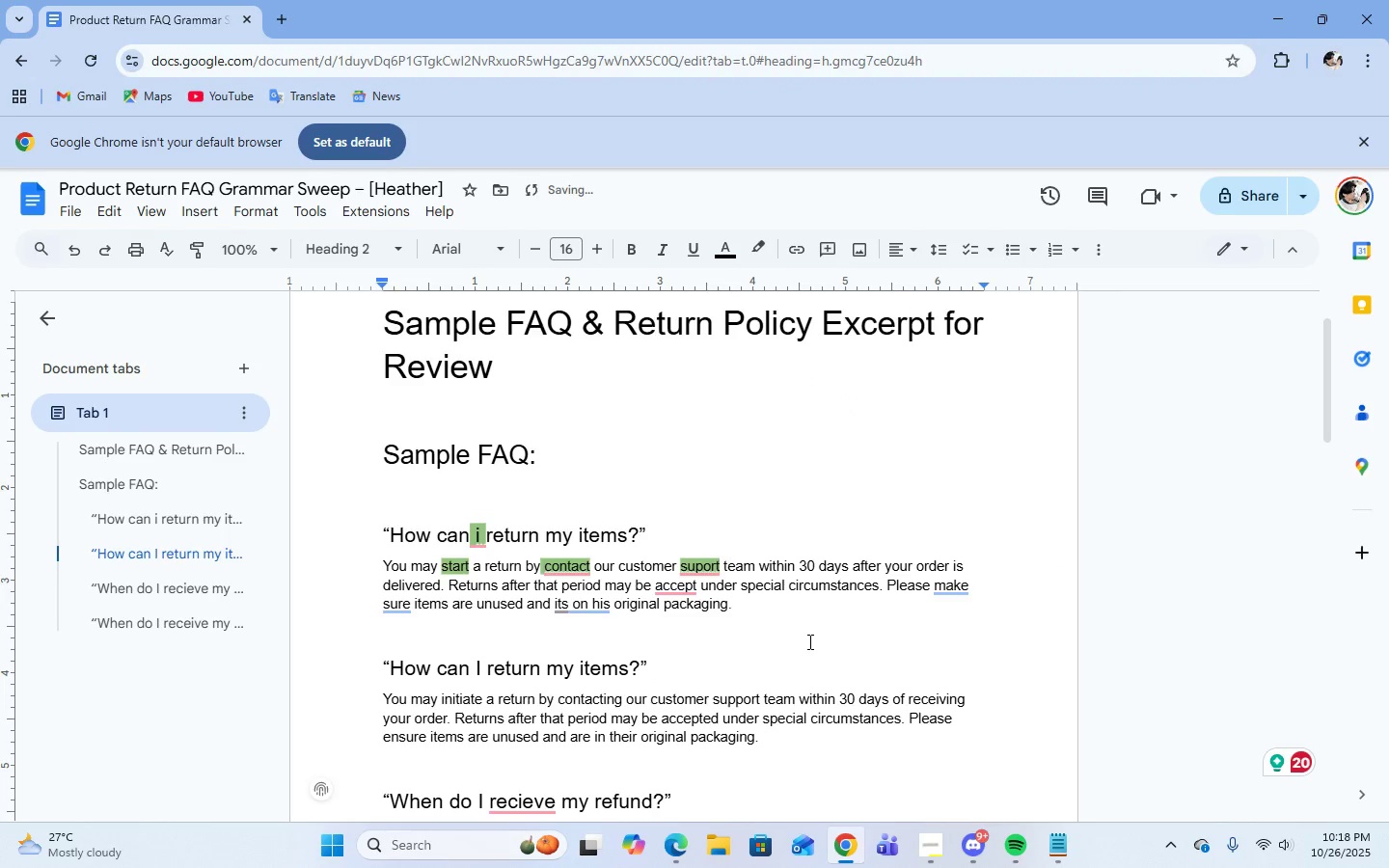 
scroll: coordinate [808, 641], scroll_direction: down, amount: 1.0
 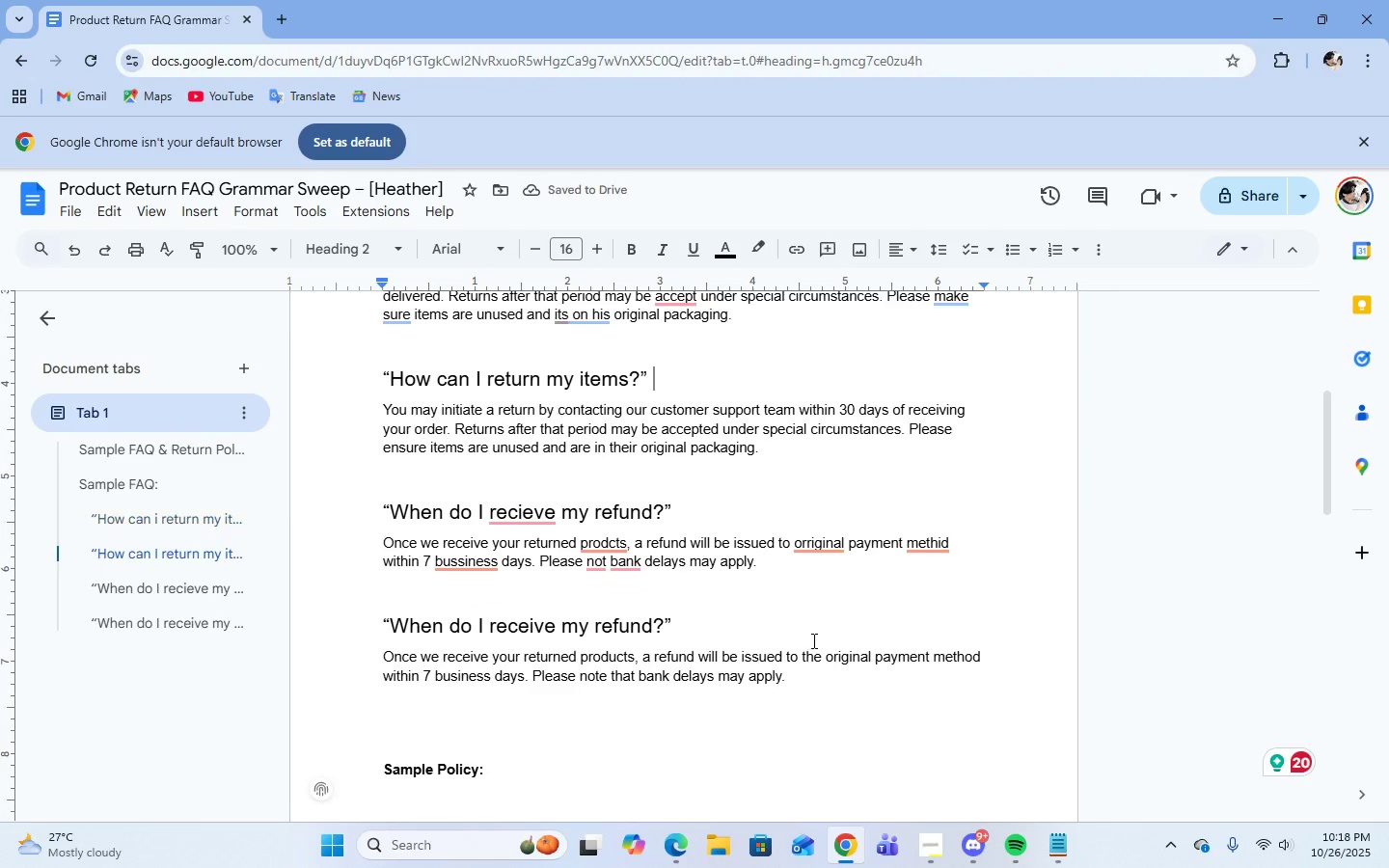 
scroll: coordinate [890, 697], scroll_direction: up, amount: 3.0
 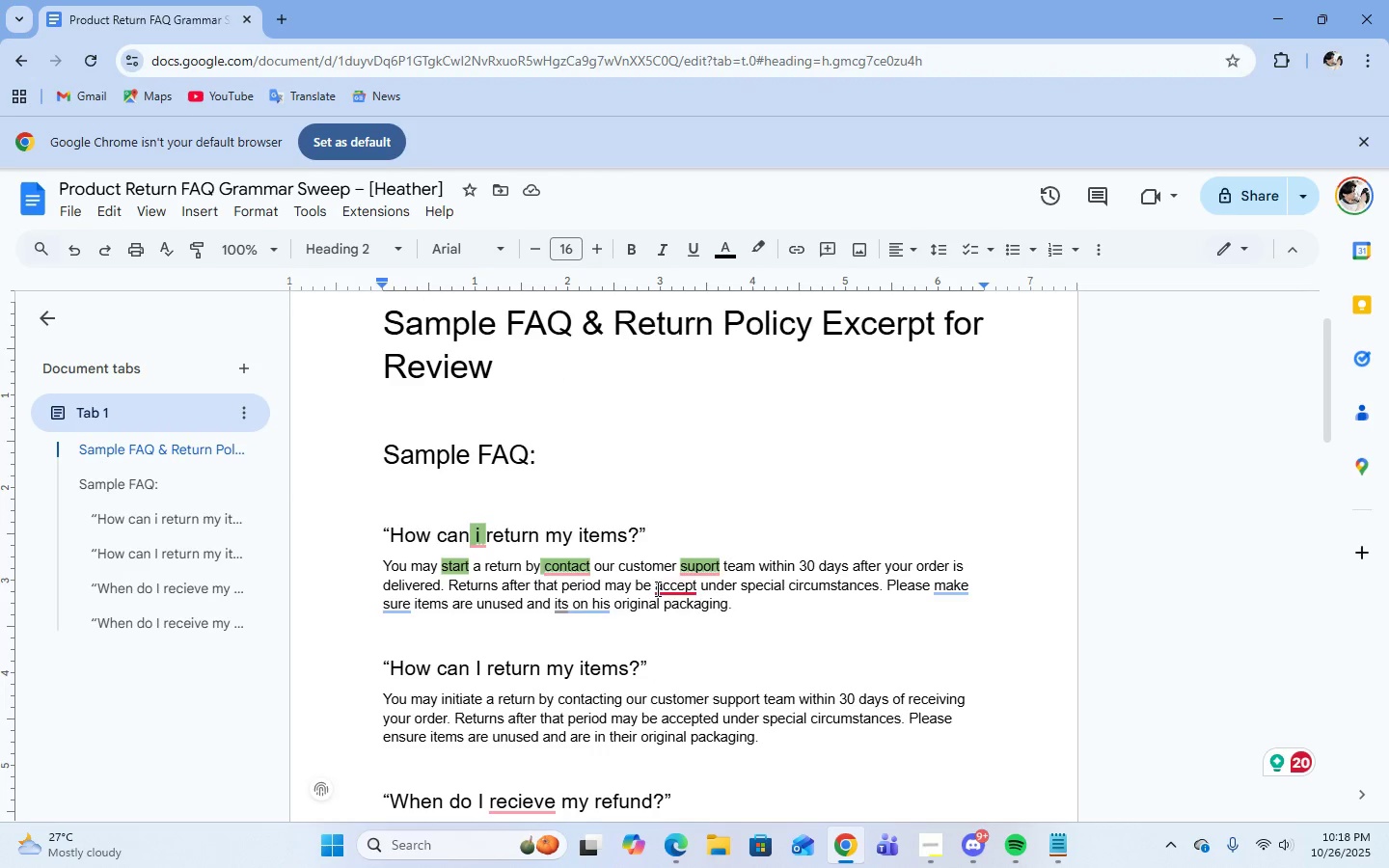 
left_click_drag(start_coordinate=[655, 588], to_coordinate=[696, 588])
 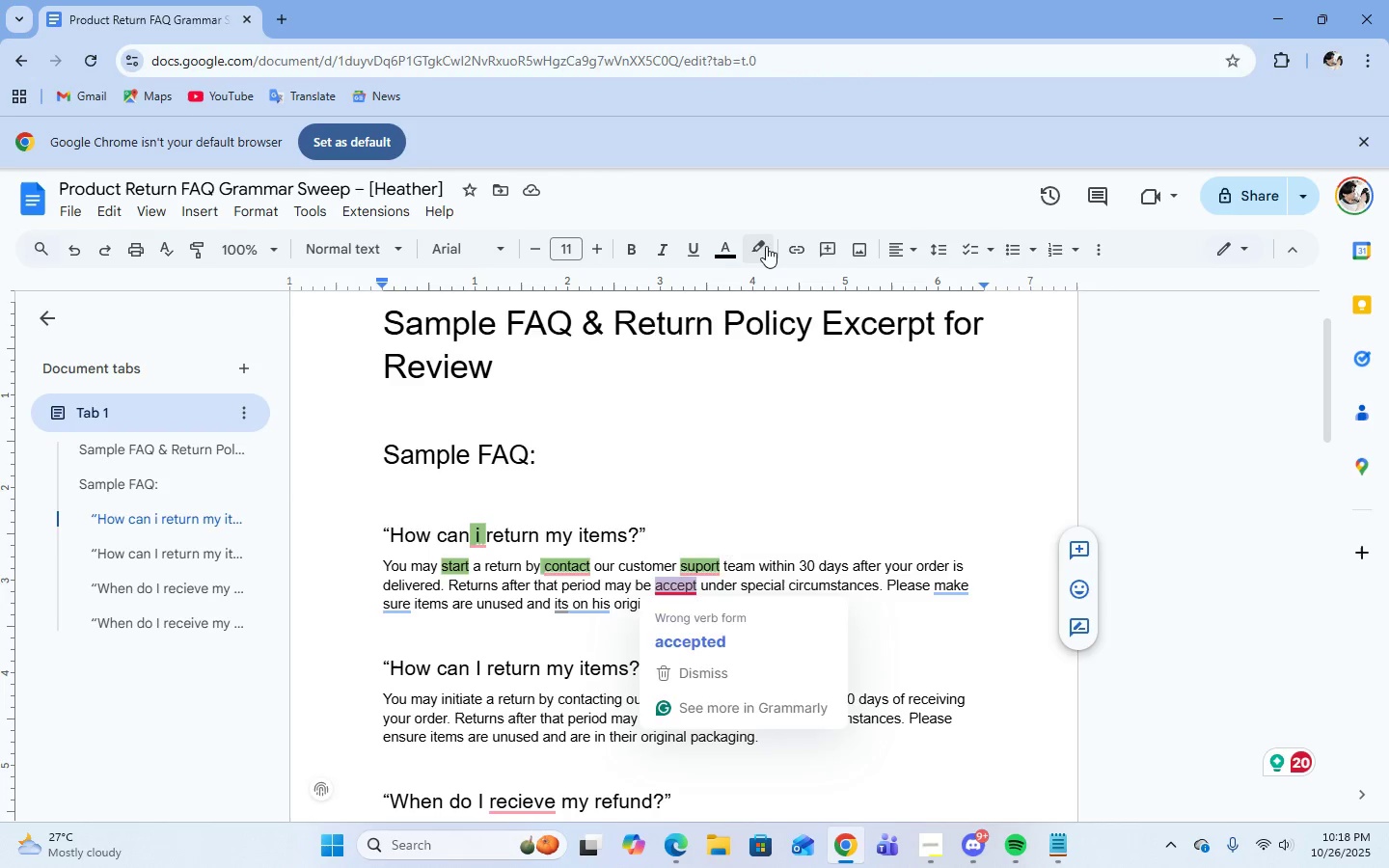 
left_click([766, 246])
 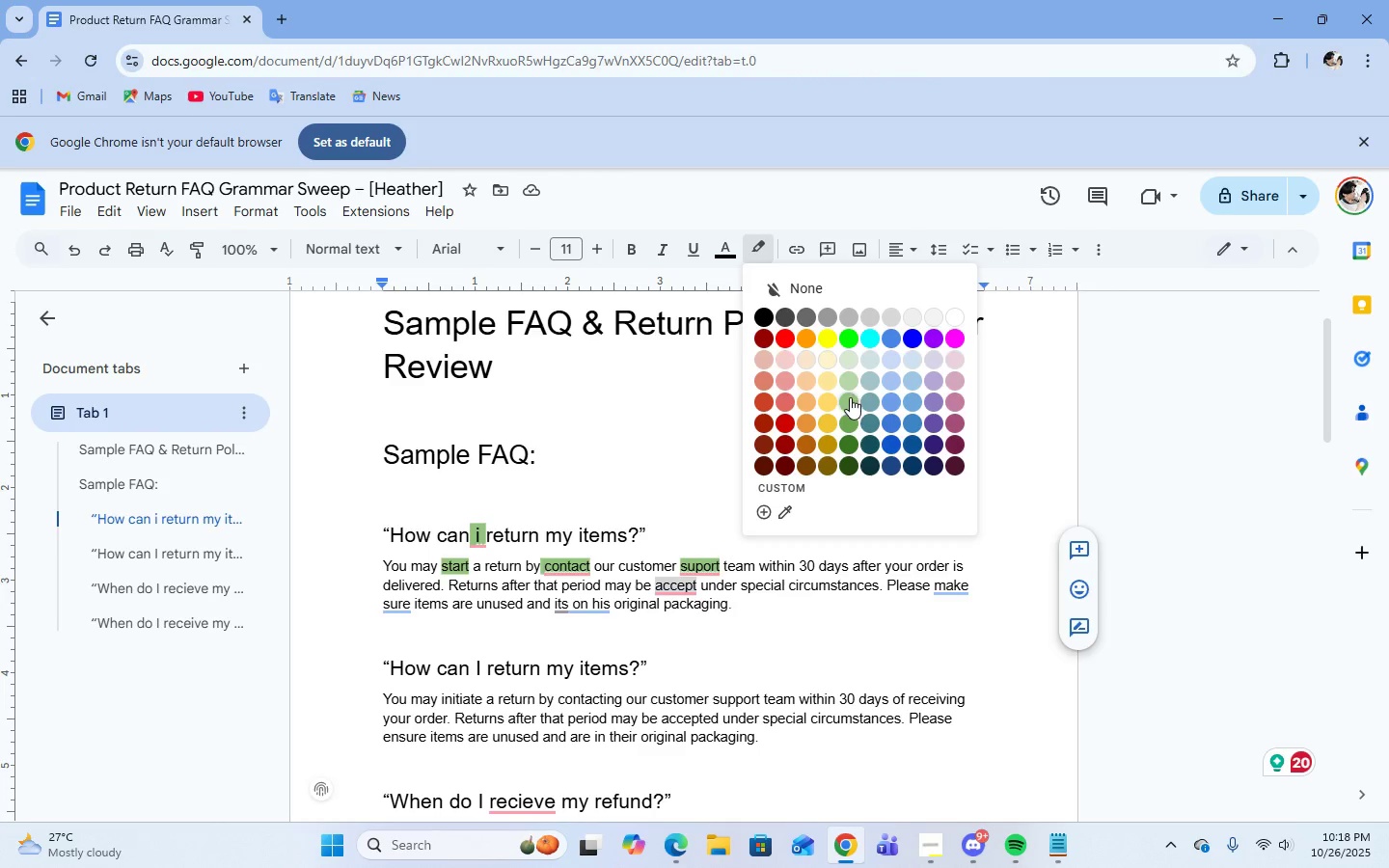 
left_click([850, 397])
 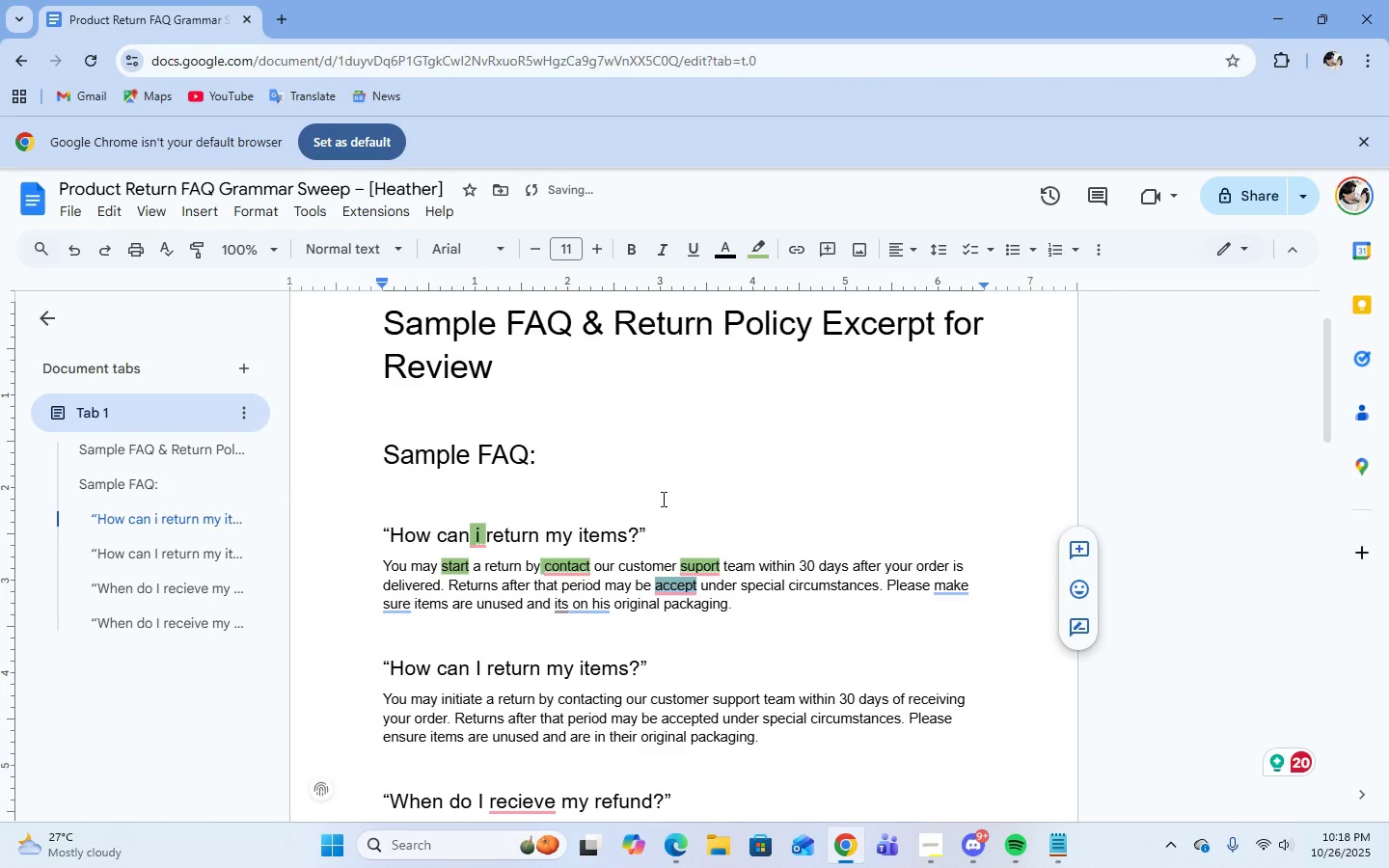 
left_click([662, 499])
 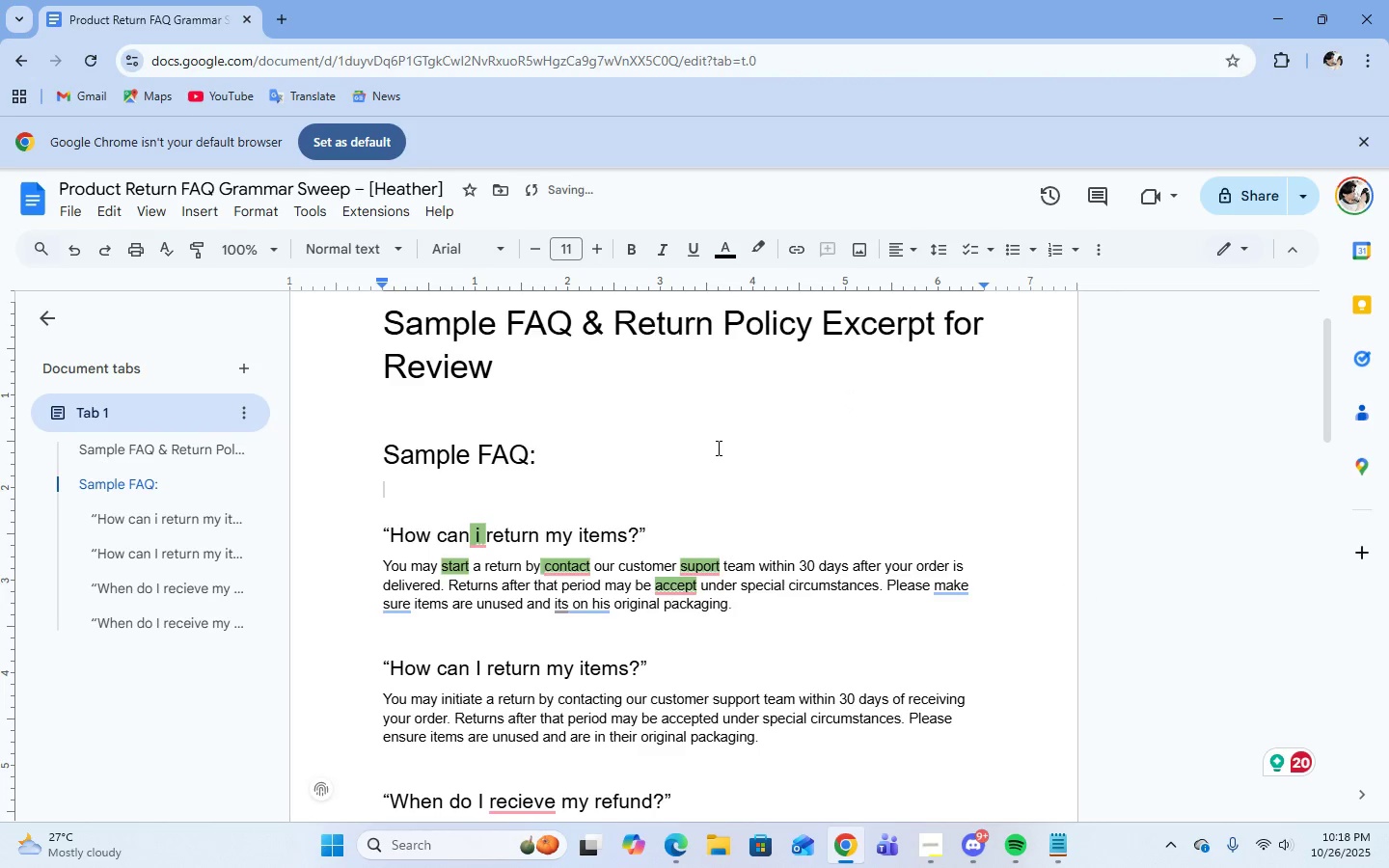 
left_click([717, 448])
 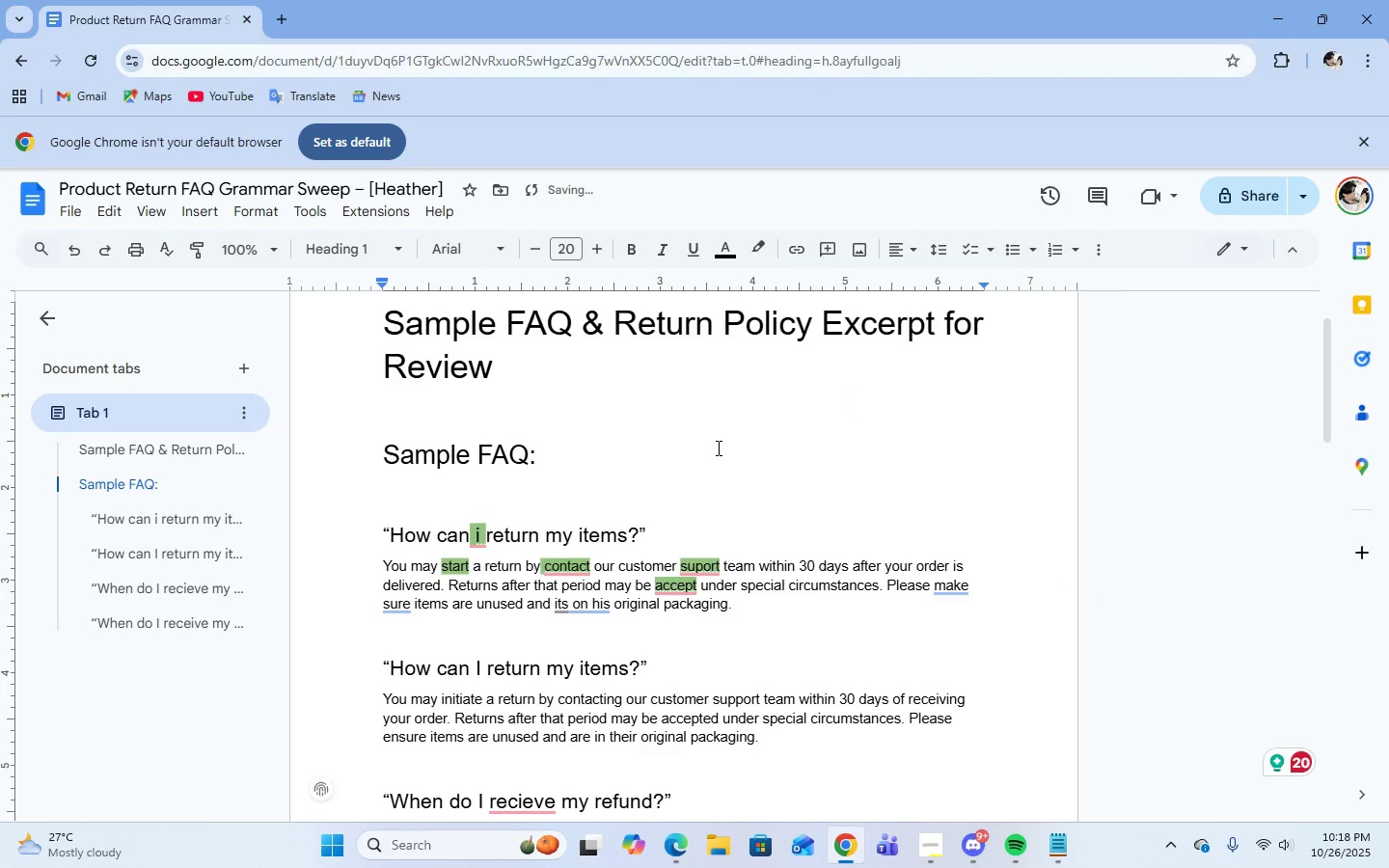 
key(Space)
 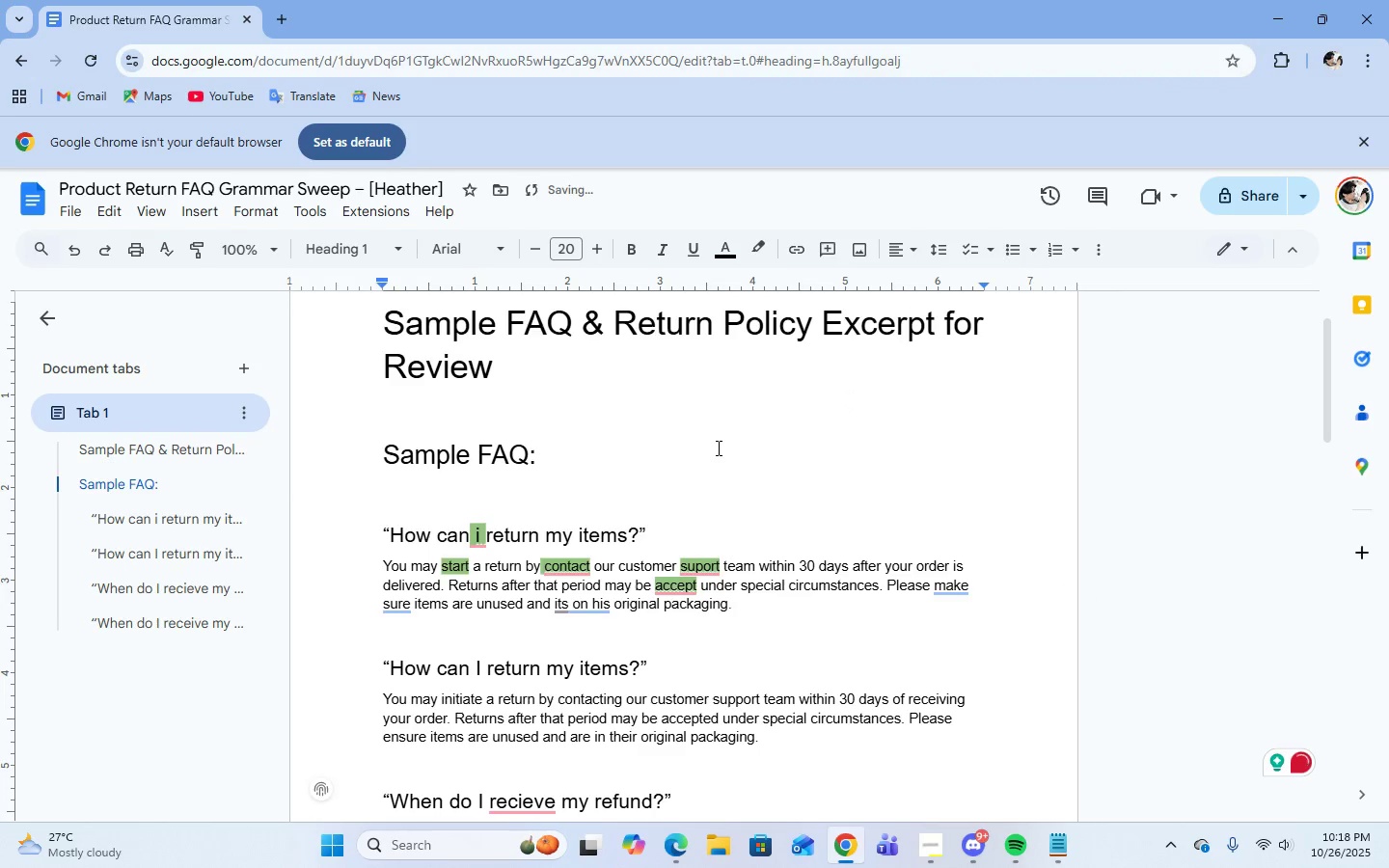 
key(Shift+9)
 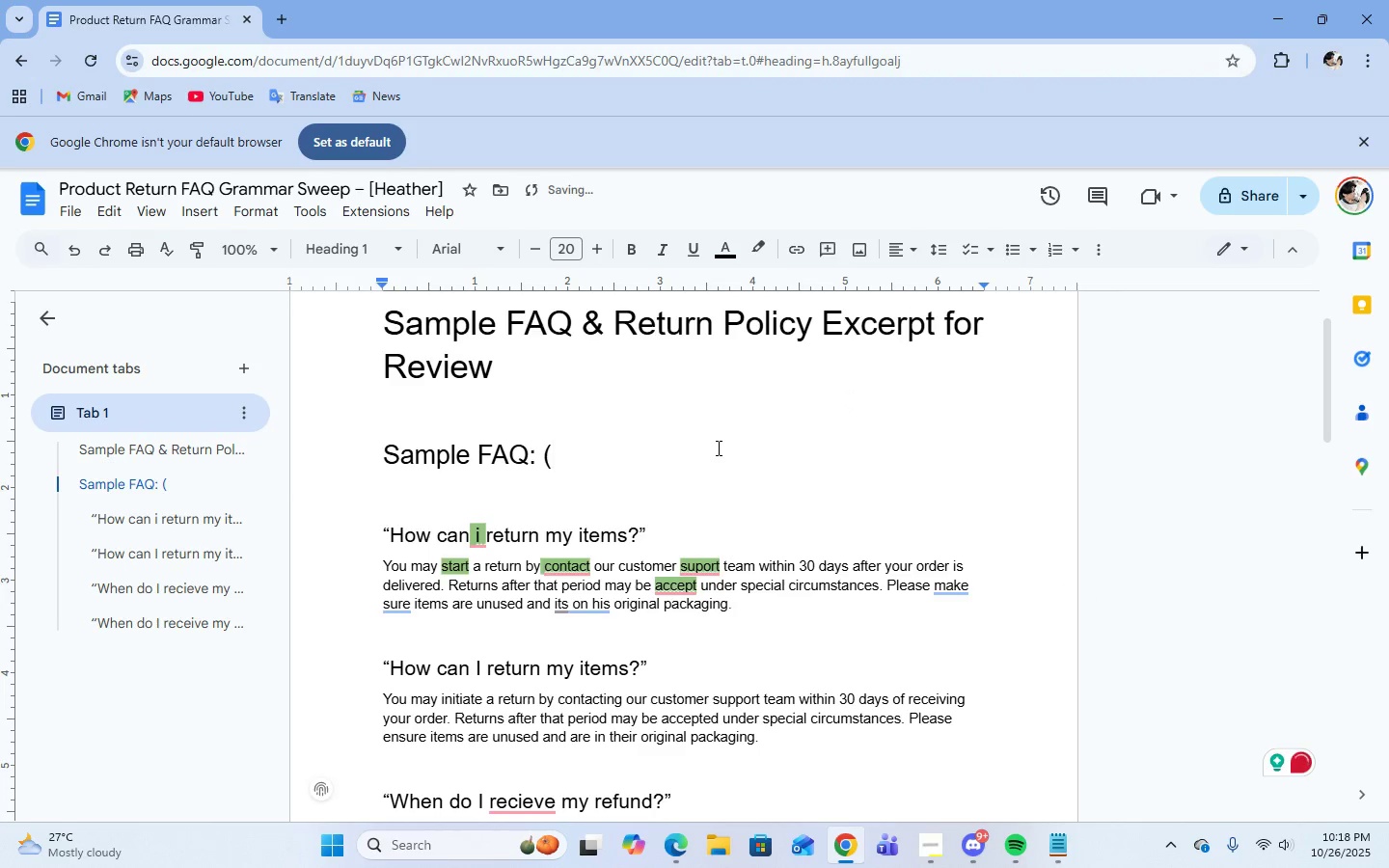 
key(Backspace)
 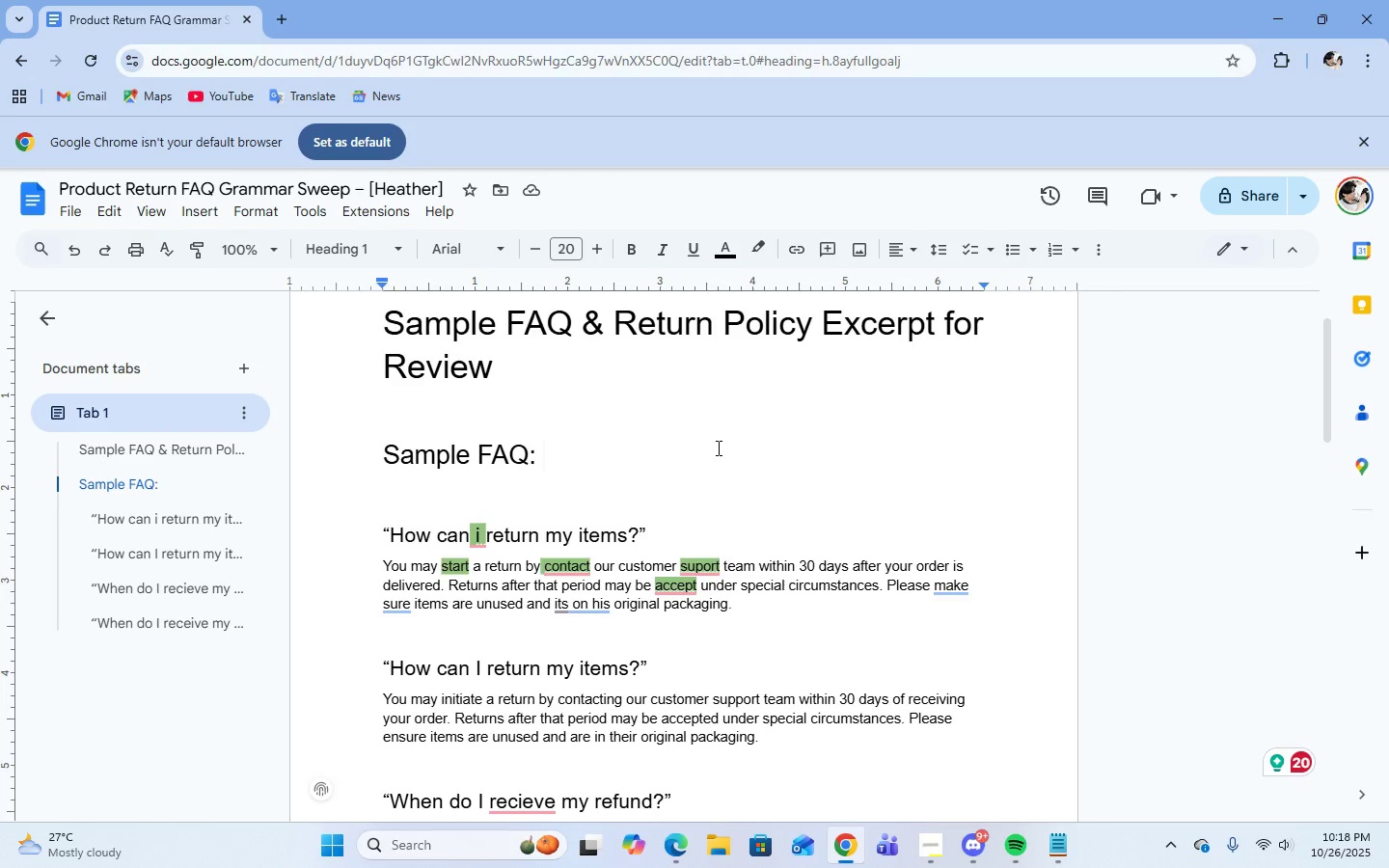 
wait(16.36)
 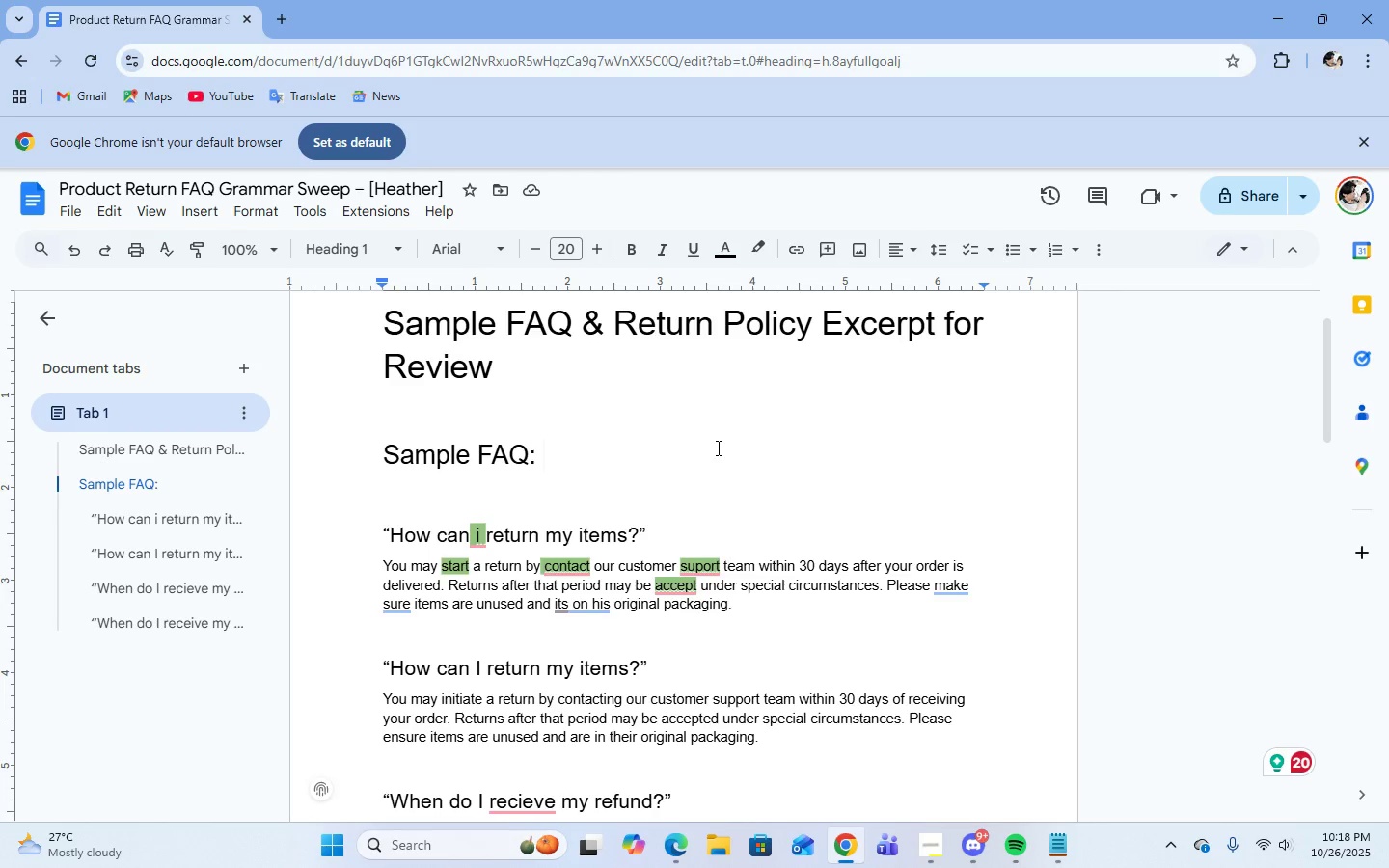 
left_click([437, 494])
 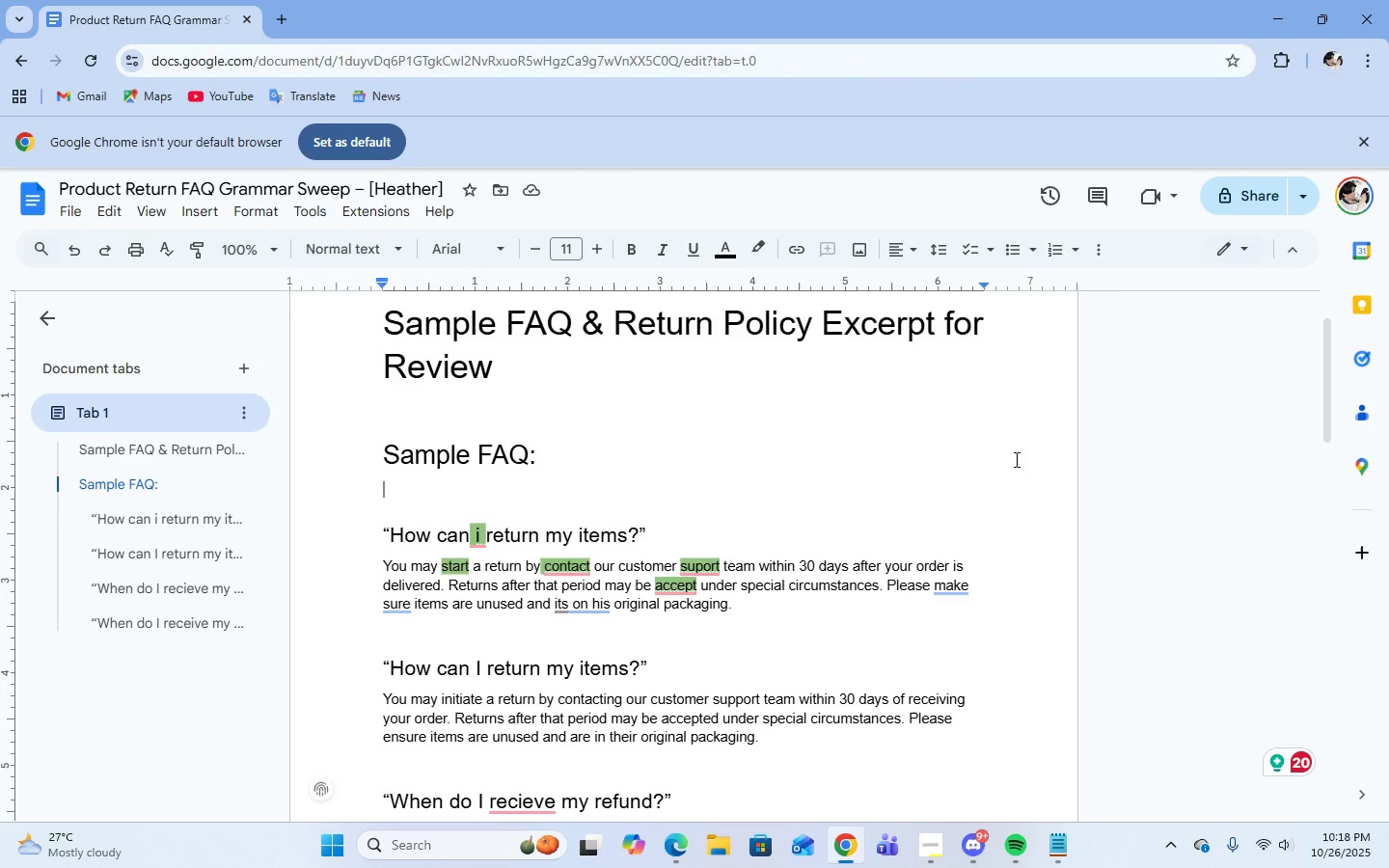 
type((note: wo)
key(Backspace)
key(Backspace)
type(highlighted words are )
 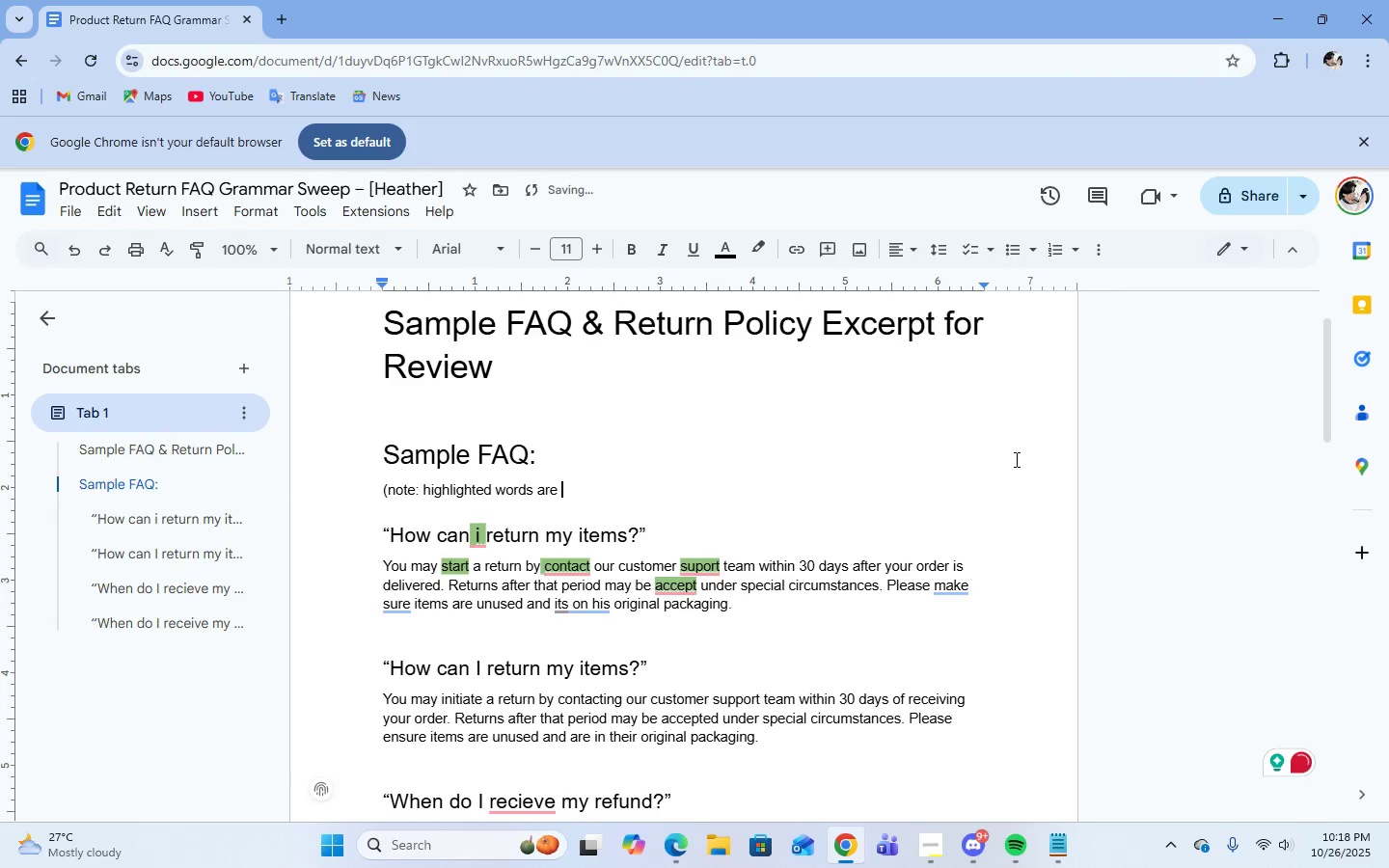 
type(either incorrect spellings or reworded)
 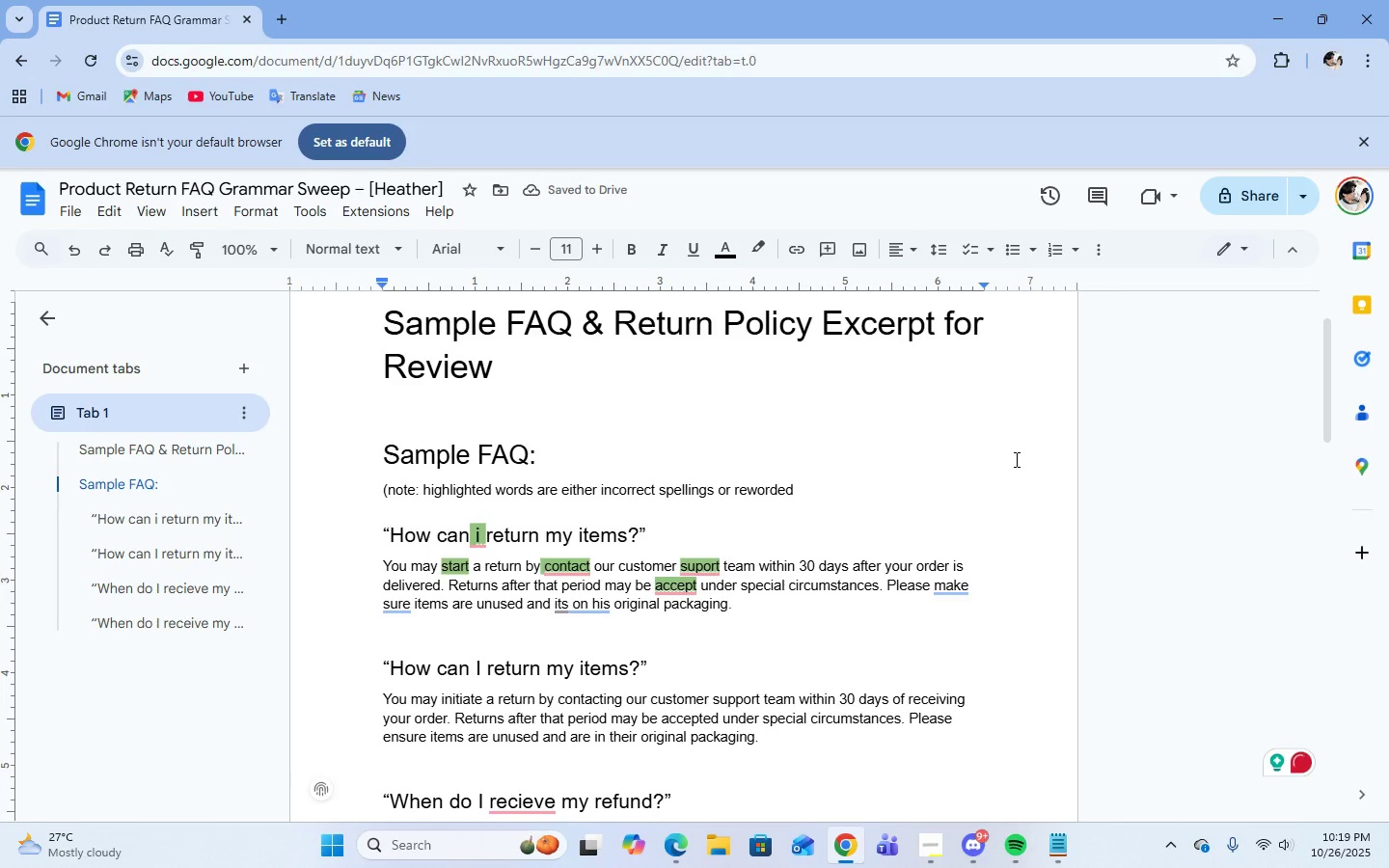 
wait(5.81)
 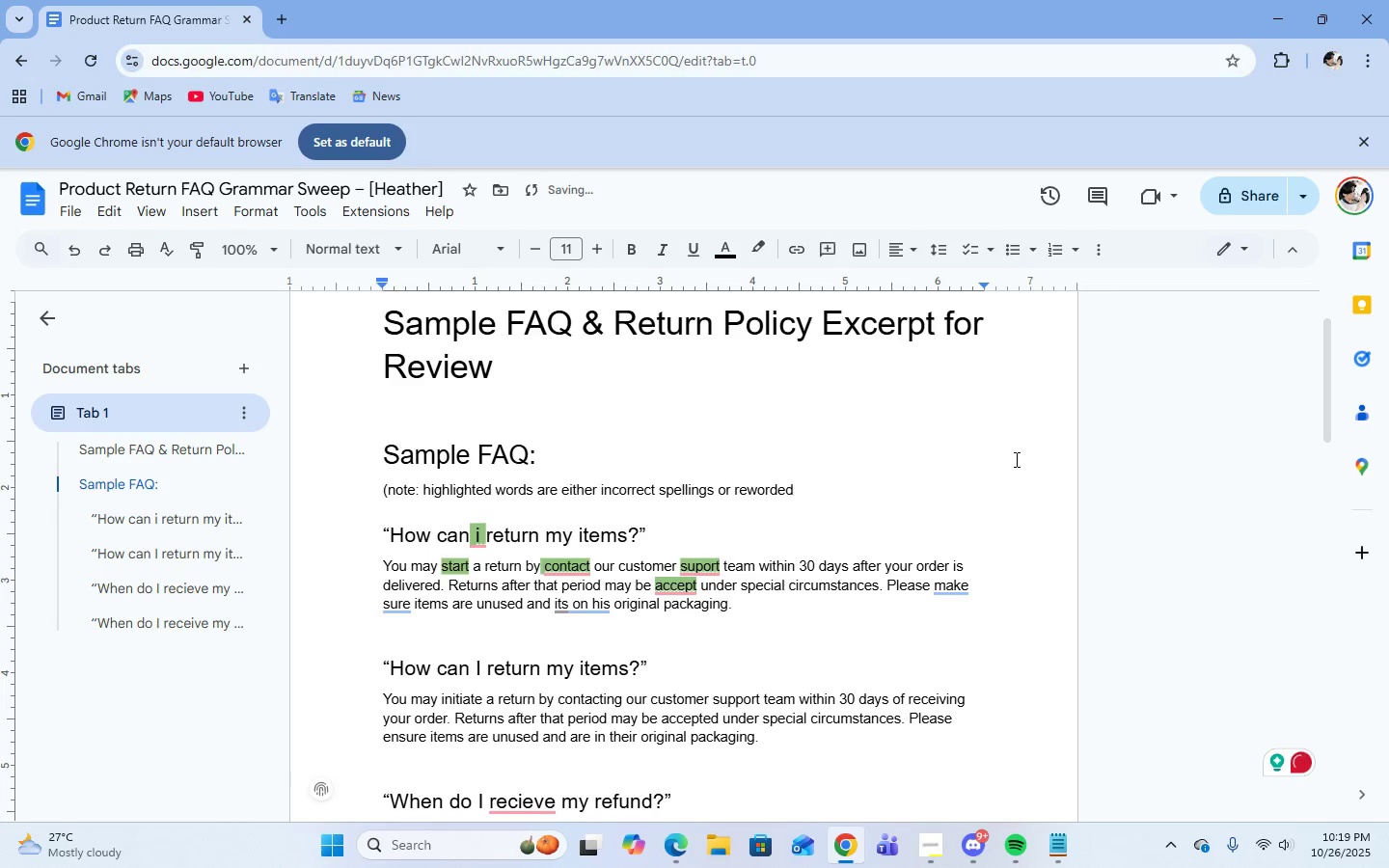 
key(Shift+0)
 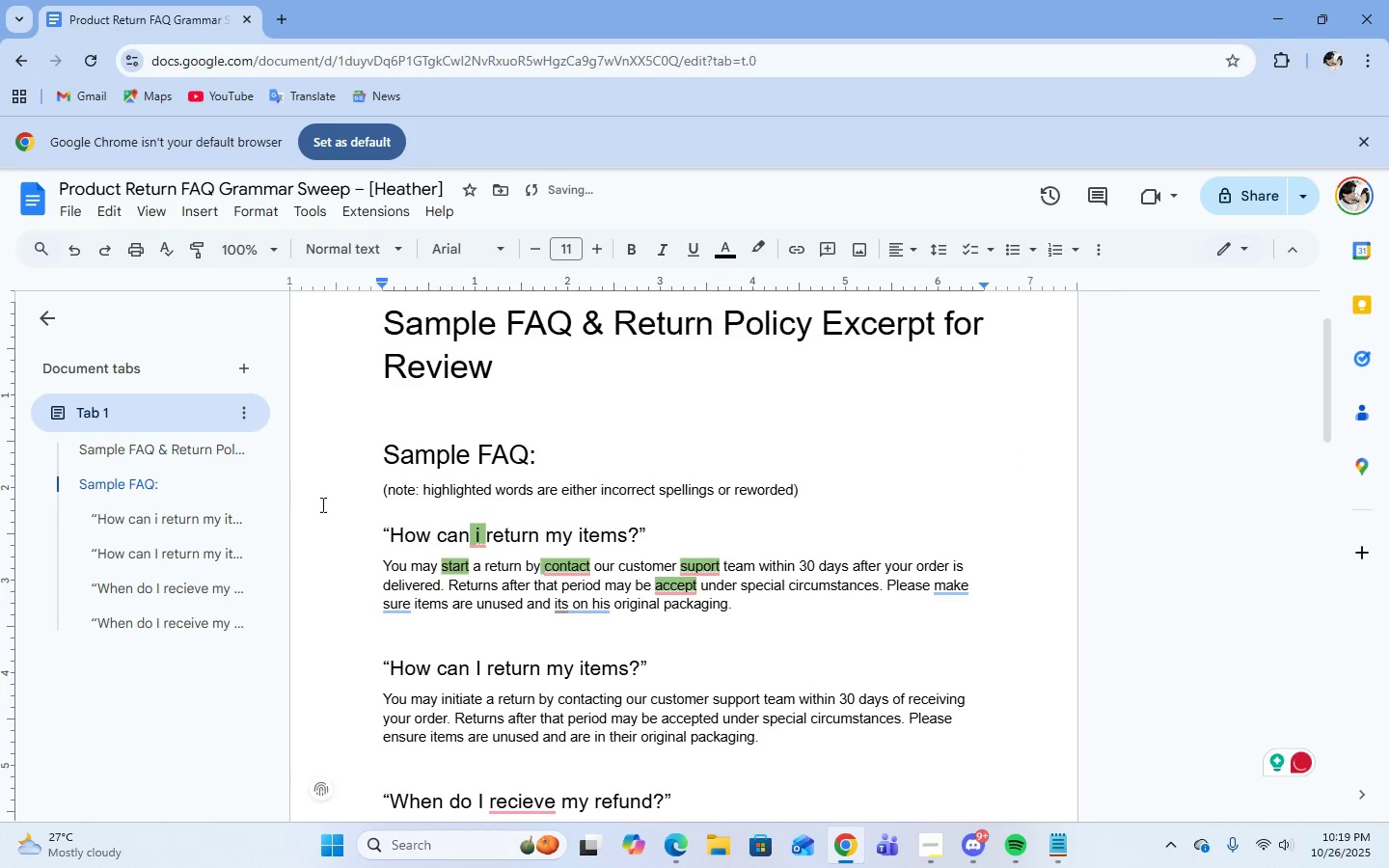 
left_click_drag(start_coordinate=[377, 496], to_coordinate=[805, 493])
 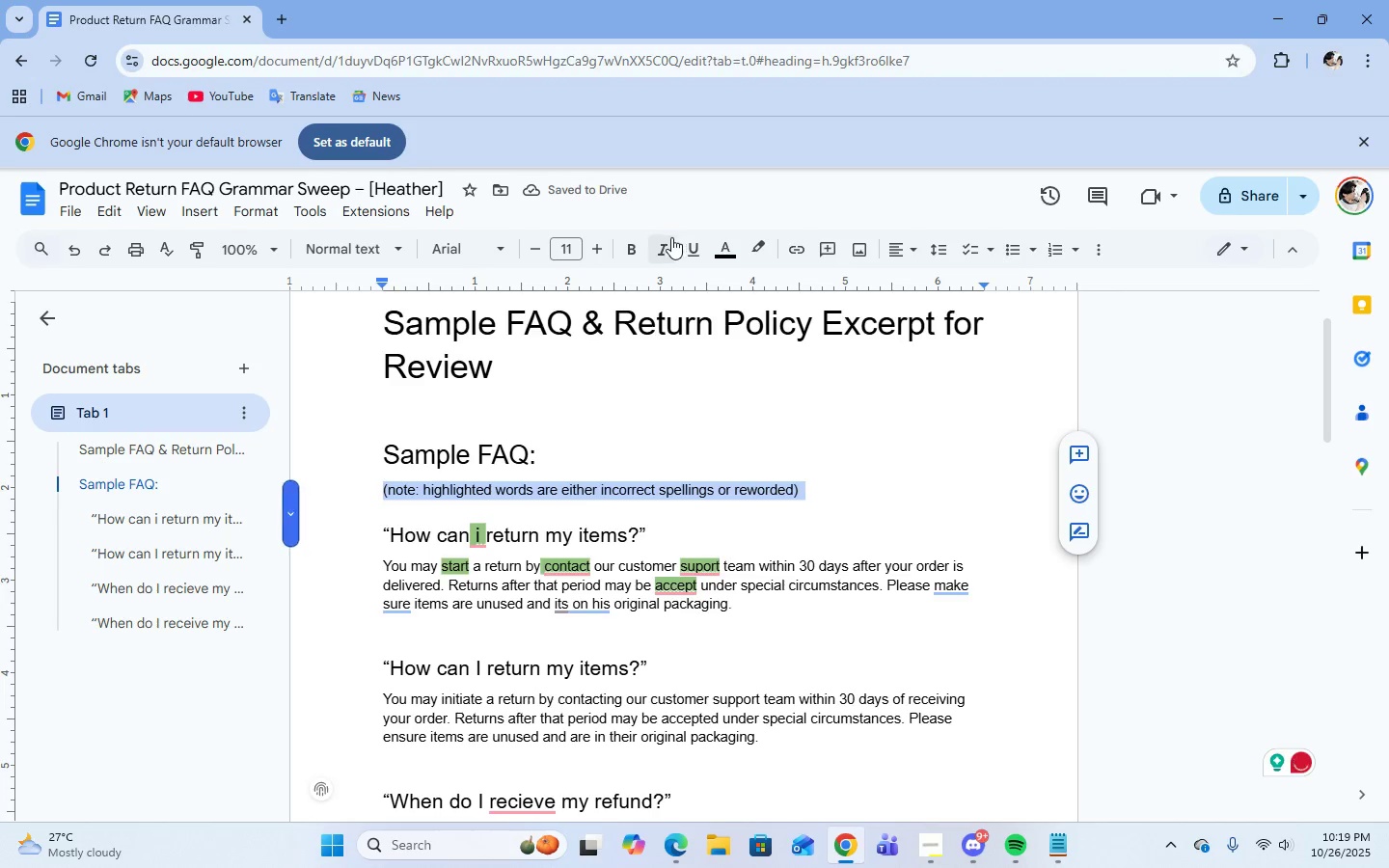 
left_click([657, 248])
 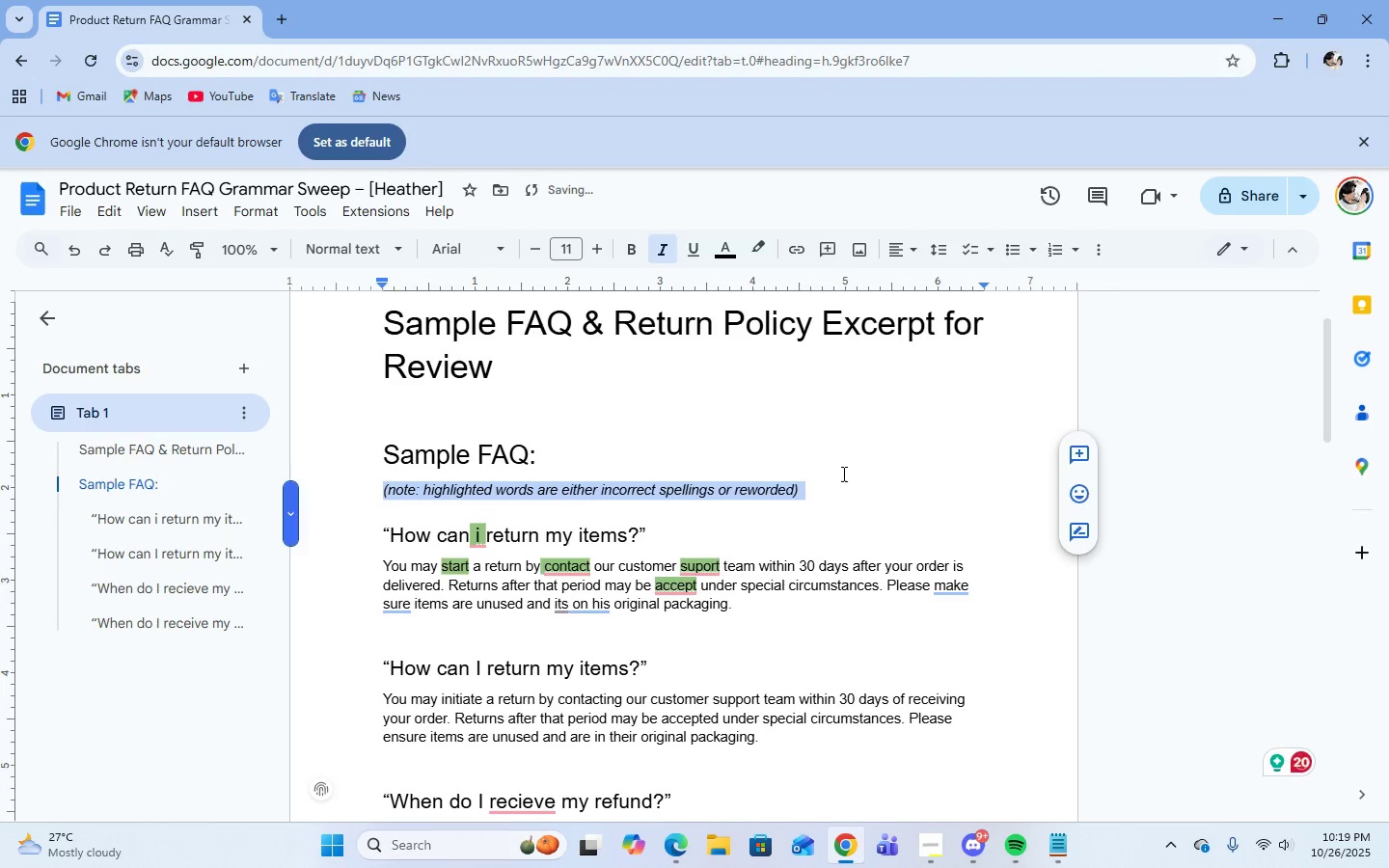 
left_click([843, 475])
 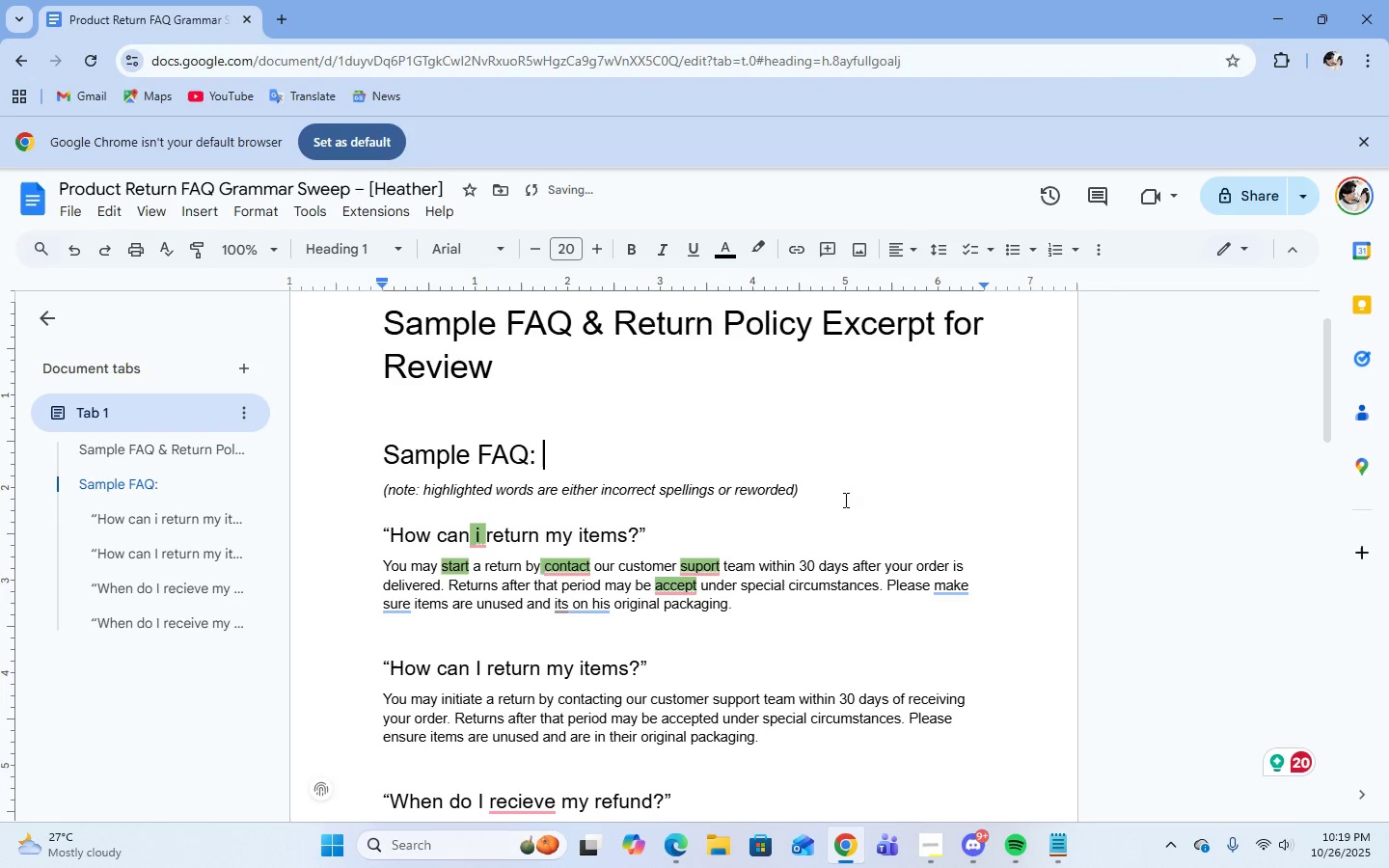 
left_click([843, 501])
 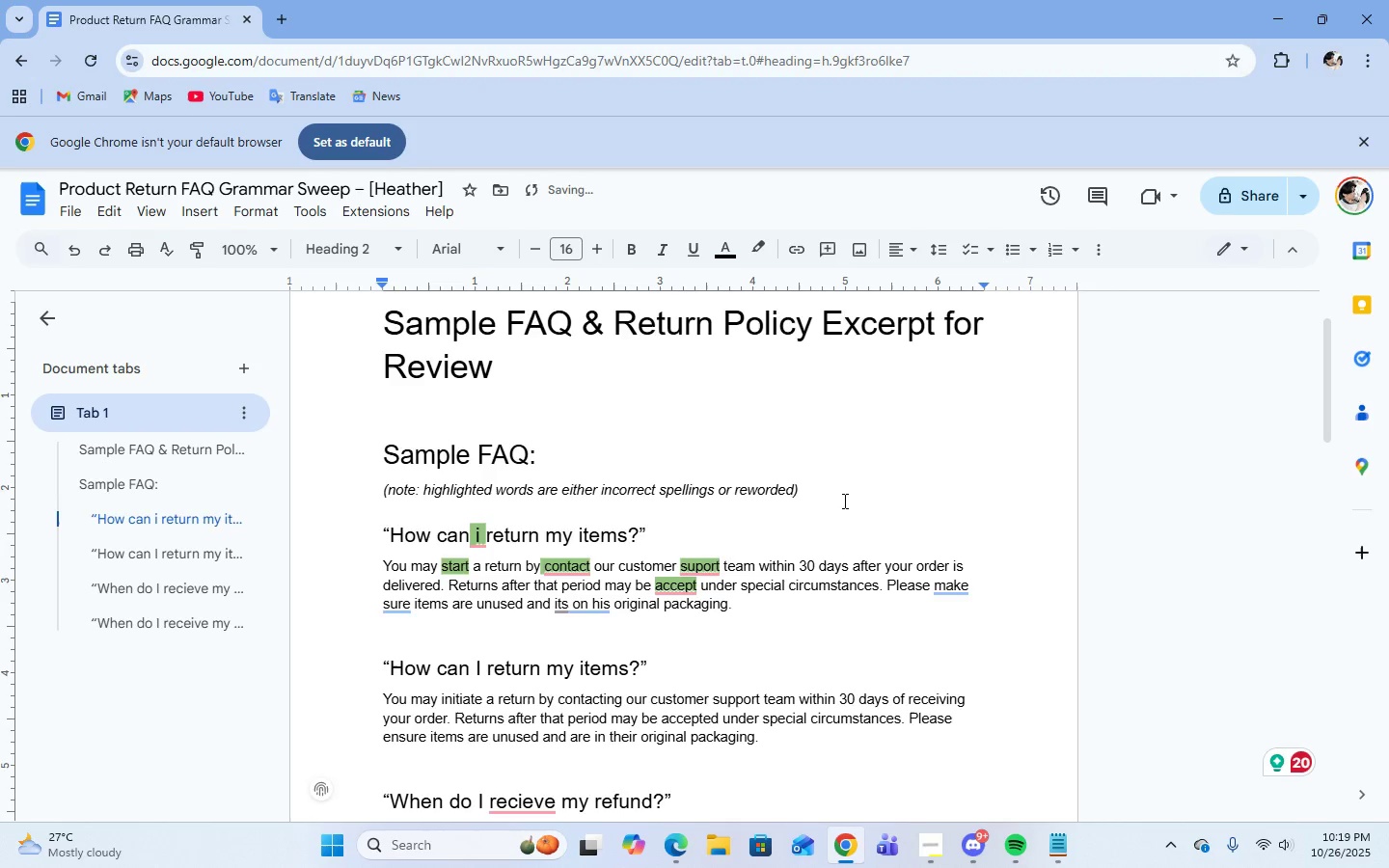 
scroll: coordinate [843, 501], scroll_direction: down, amount: 1.0
 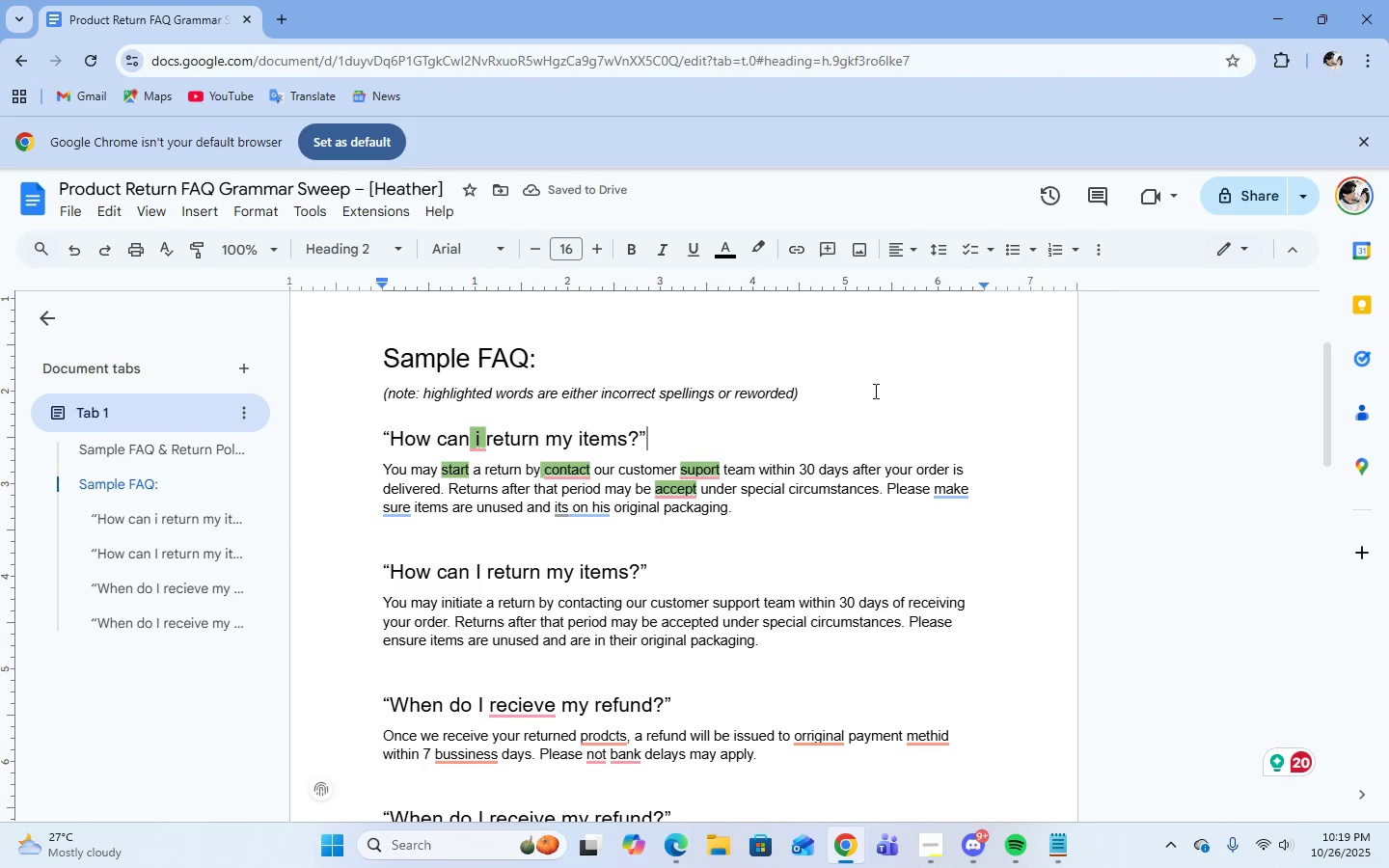 
left_click([868, 396])
 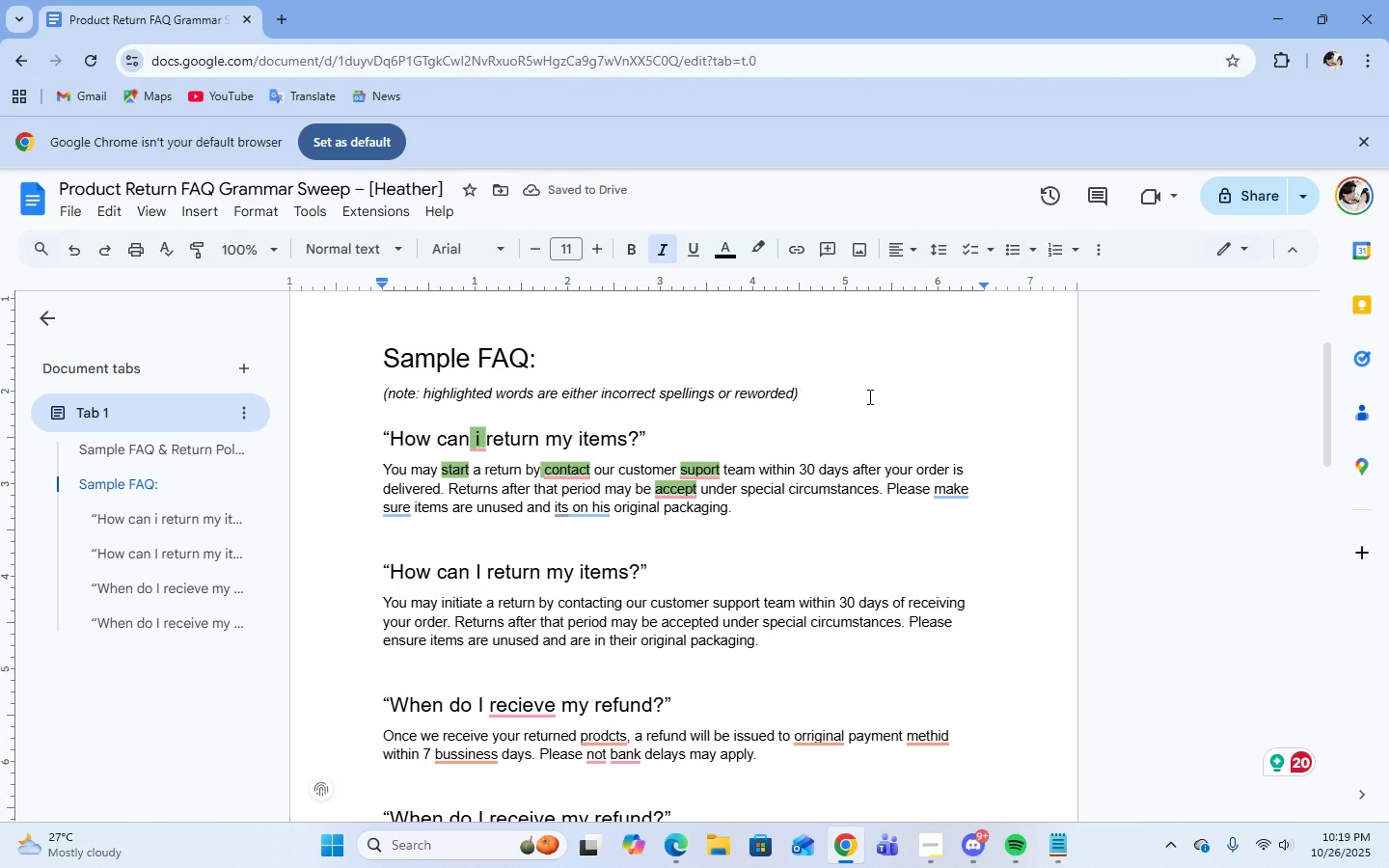 
key(Enter)
 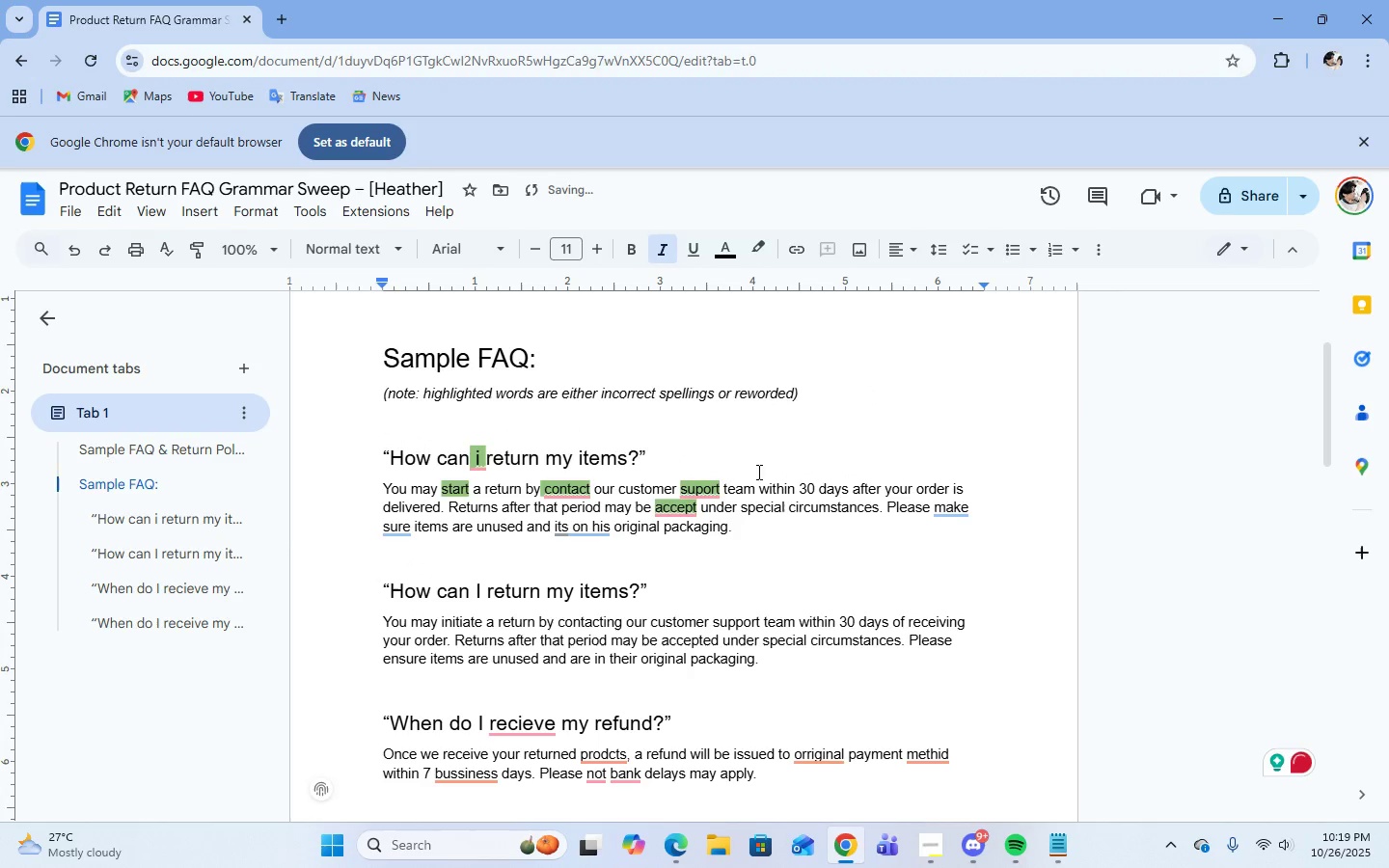 
scroll: coordinate [823, 566], scroll_direction: down, amount: 2.0
 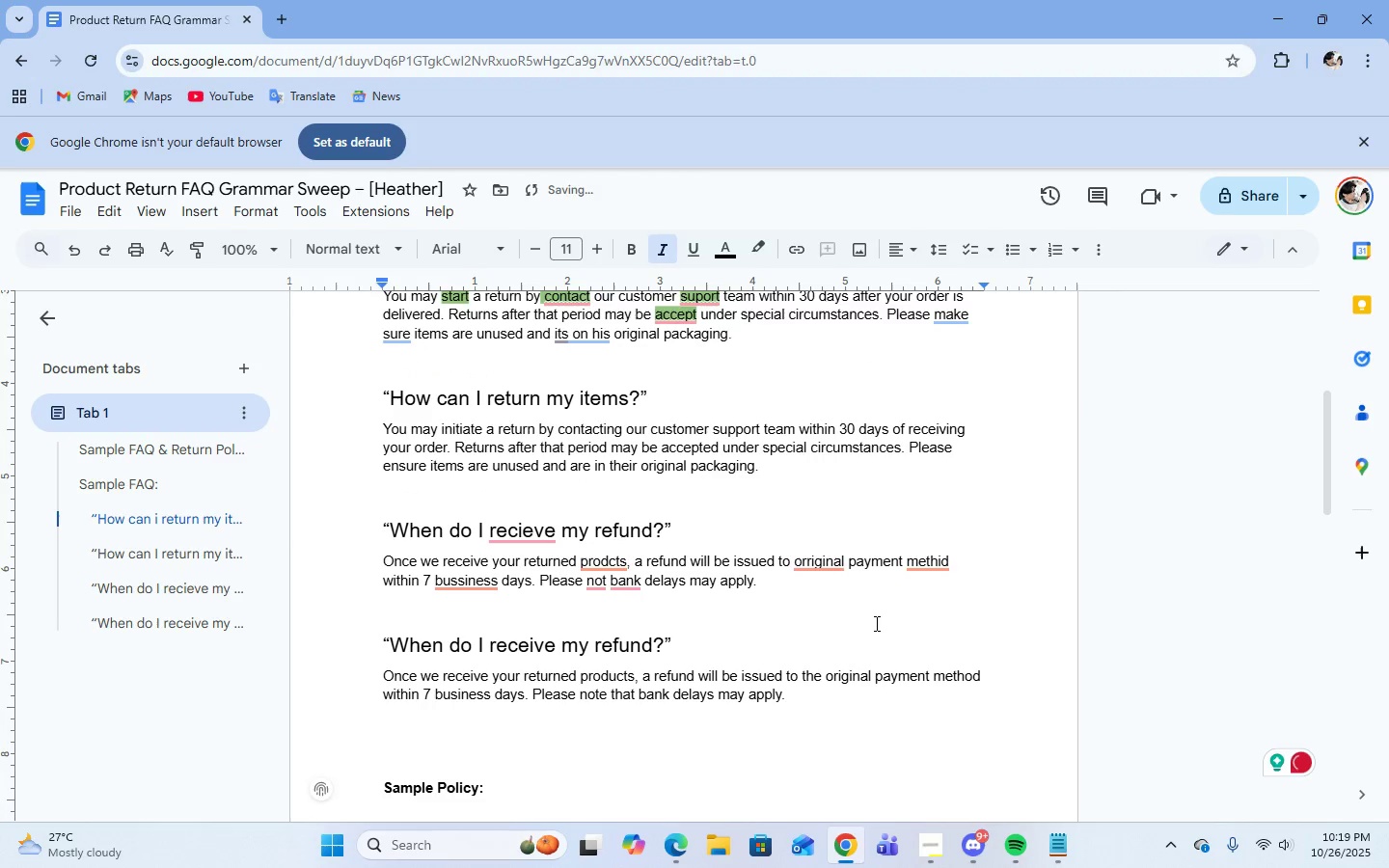 
scroll: coordinate [875, 623], scroll_direction: up, amount: 2.0
 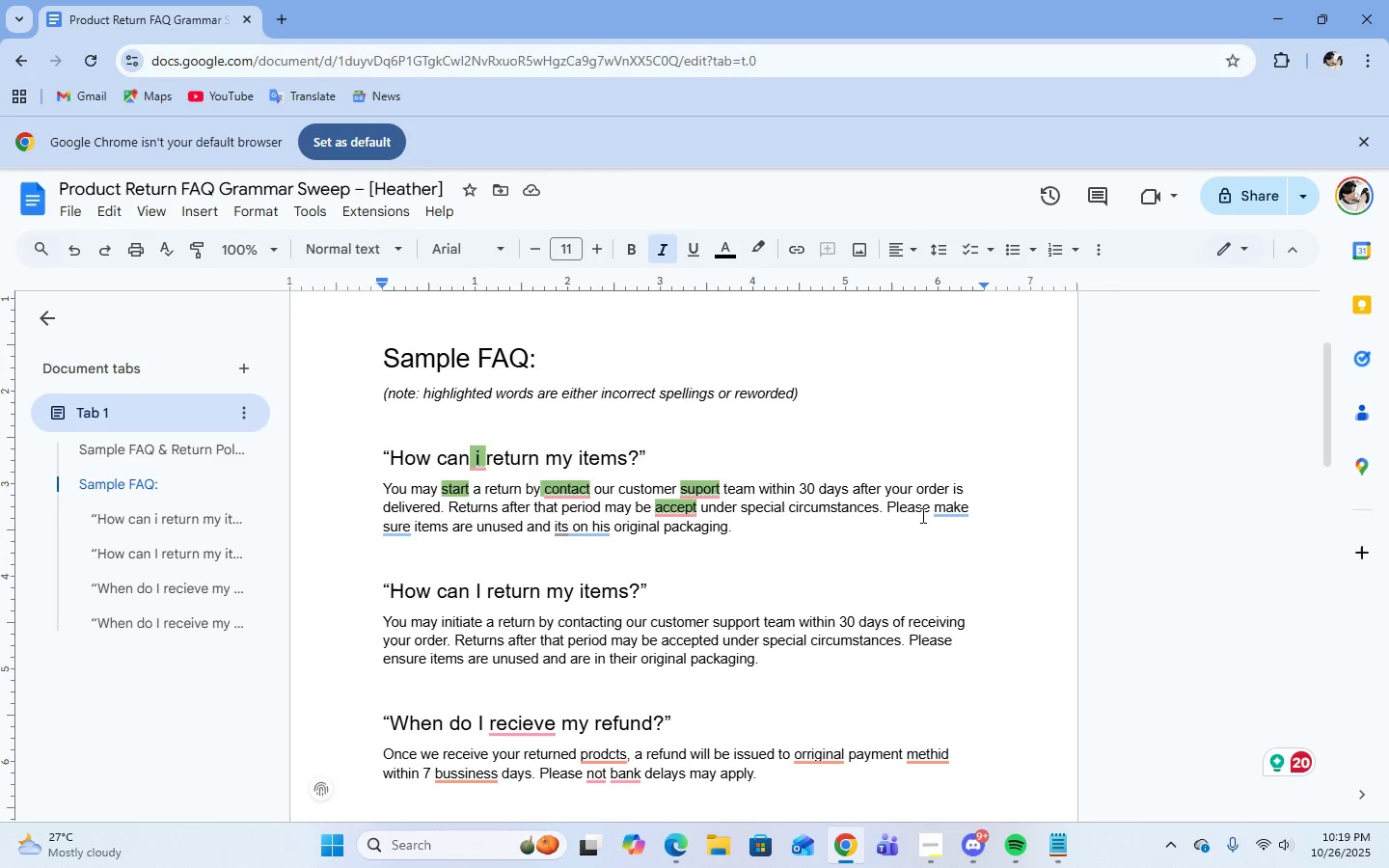 
left_click_drag(start_coordinate=[931, 512], to_coordinate=[411, 534])
 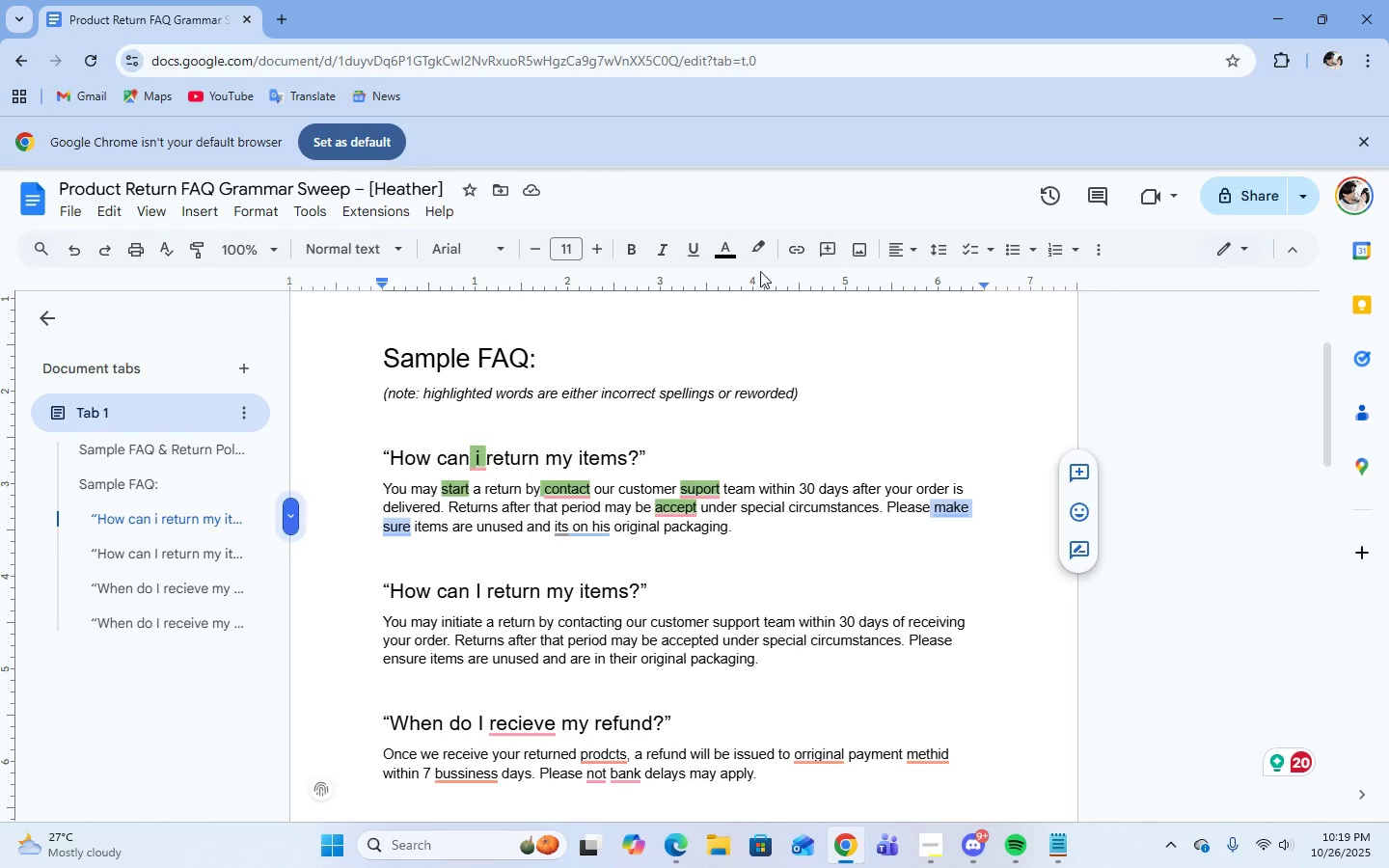 
left_click([765, 252])
 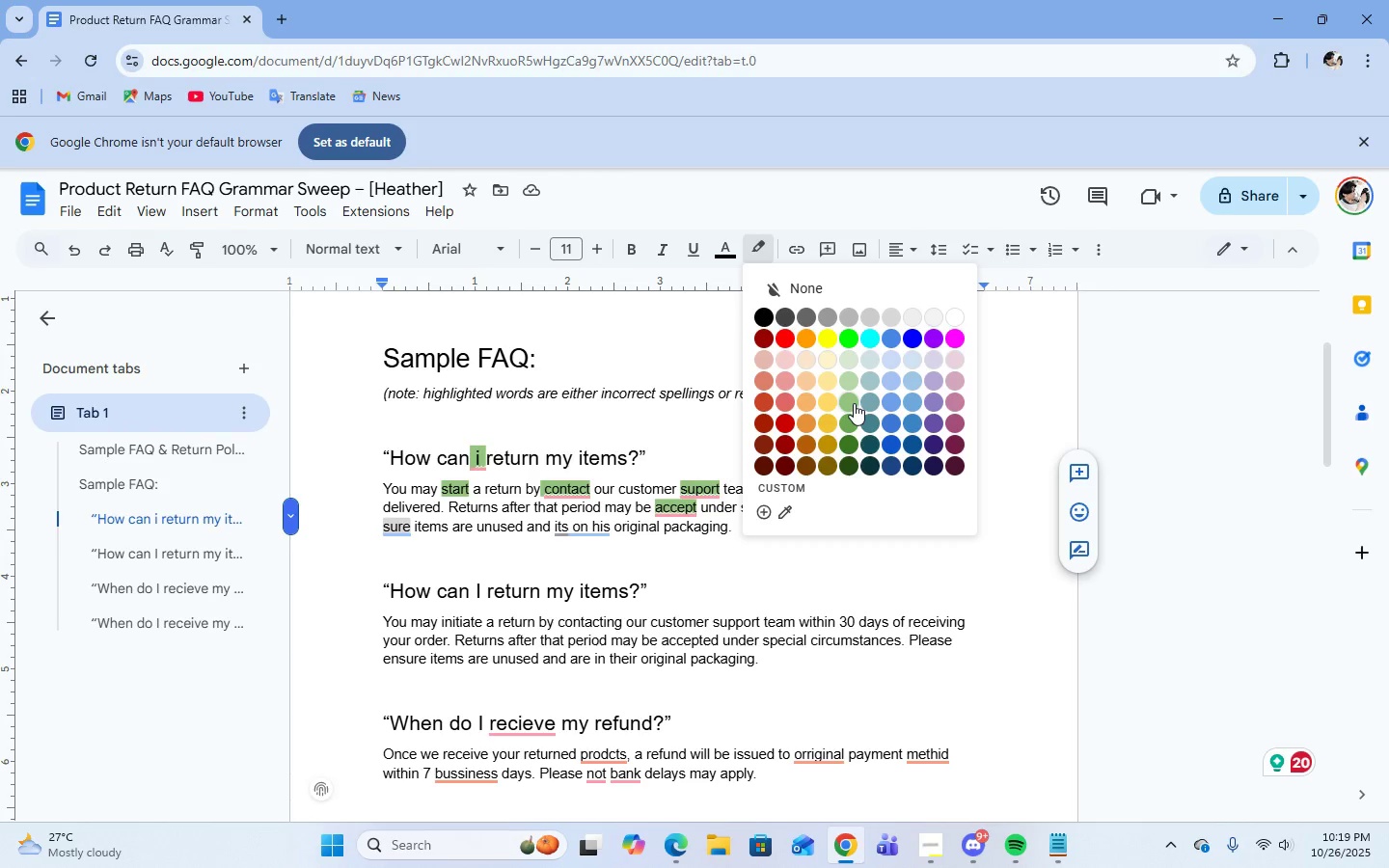 
left_click([854, 403])
 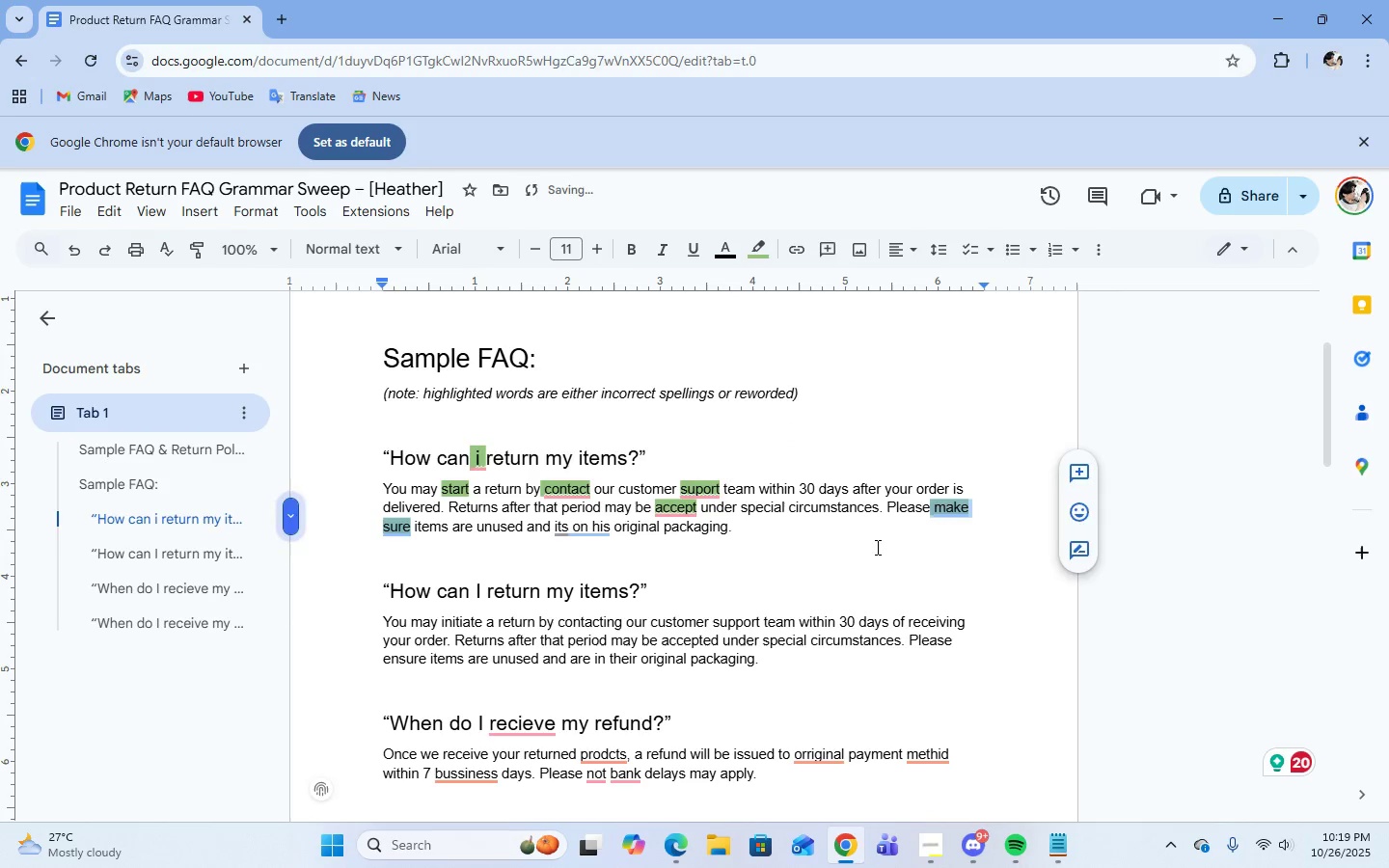 
left_click([876, 547])
 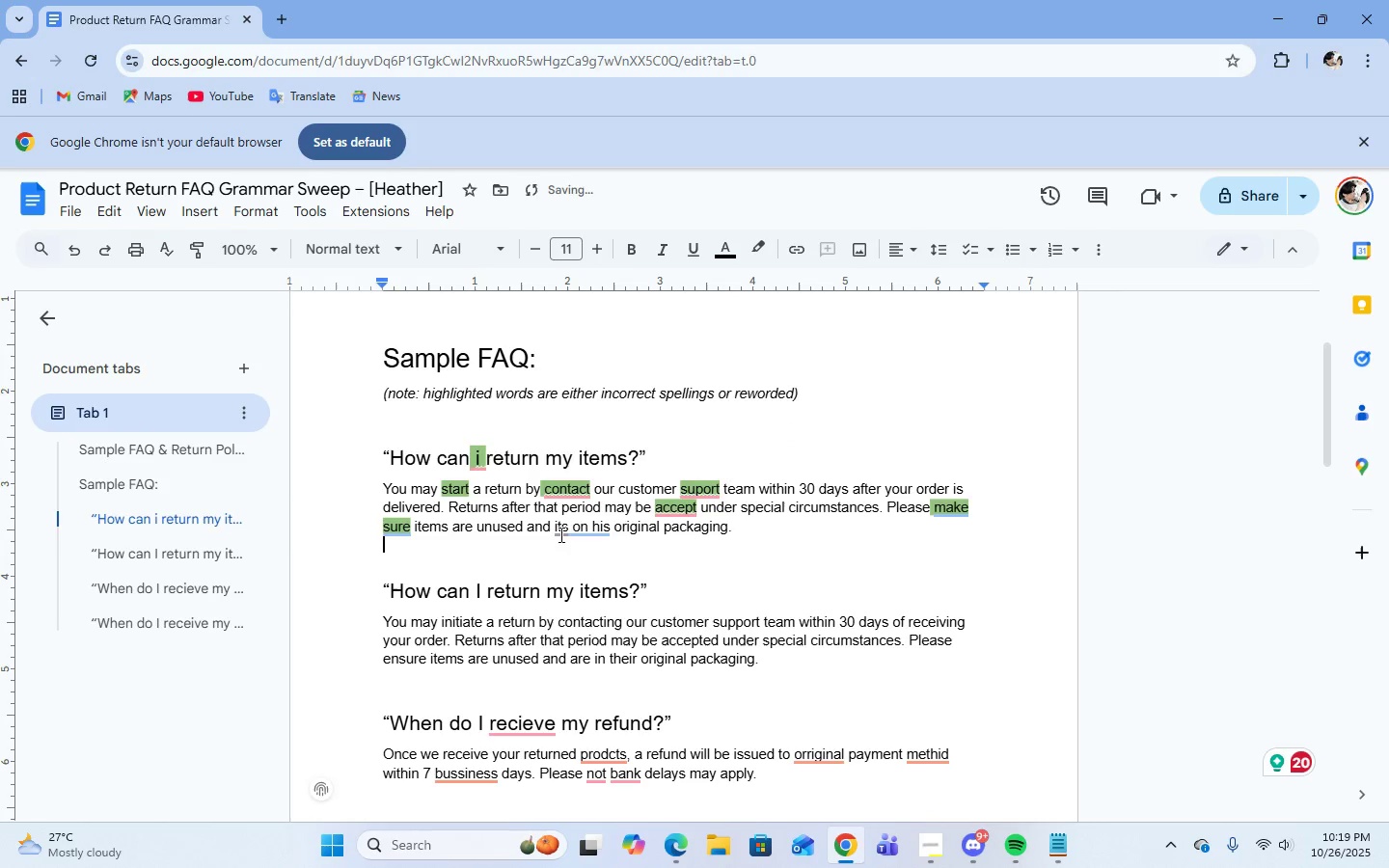 
mouse_move([580, 533])
 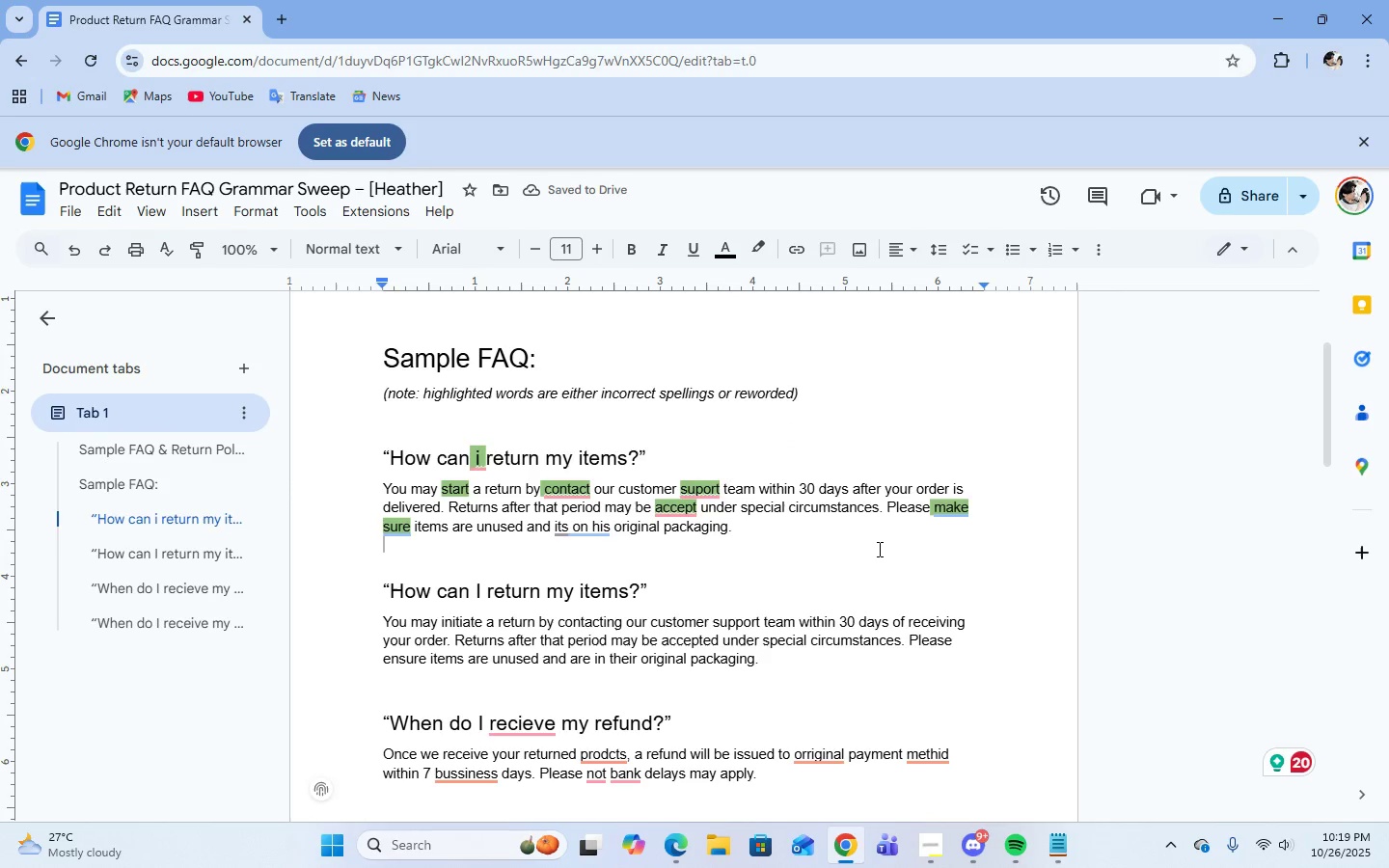 
left_click([878, 549])
 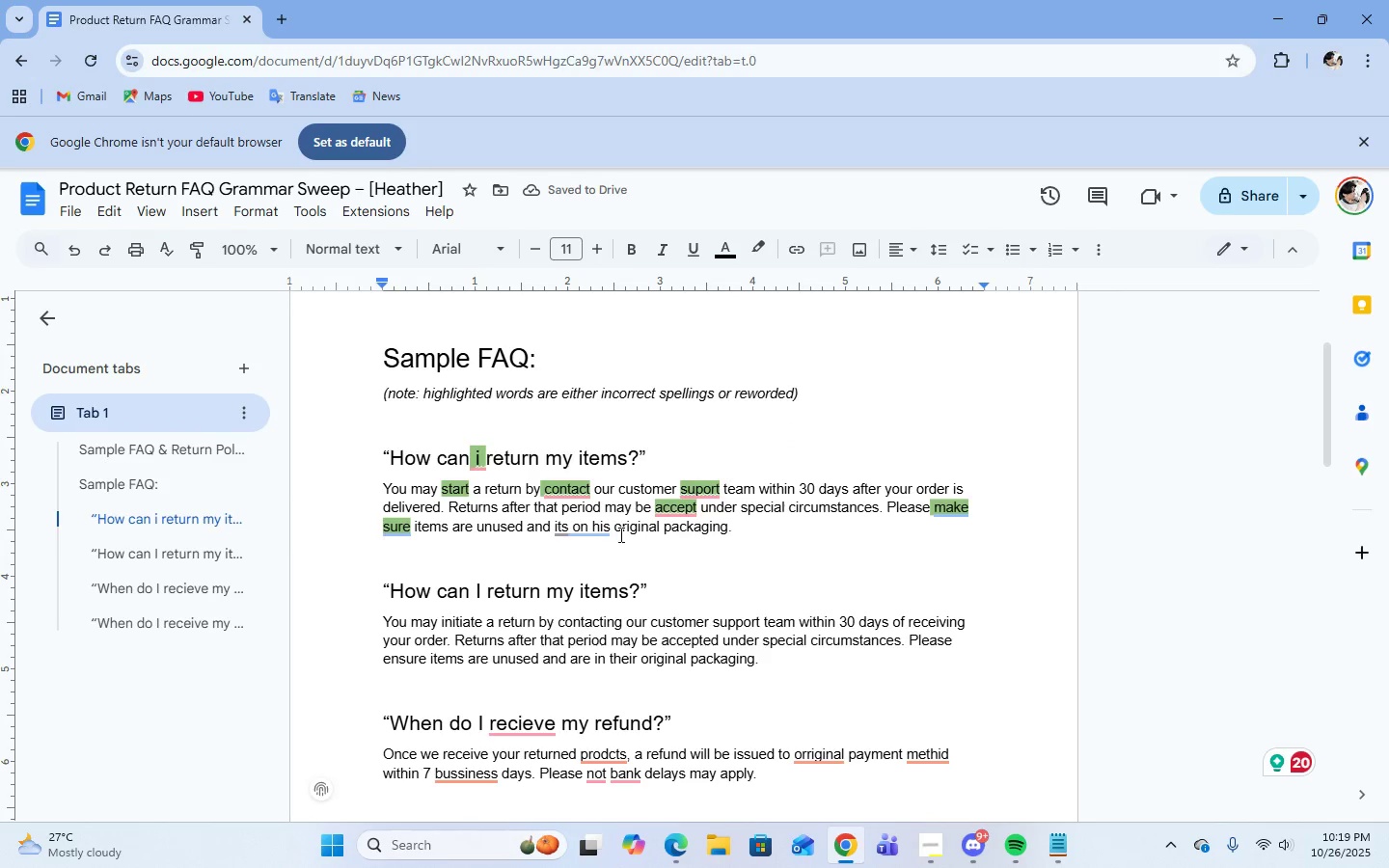 
mouse_move([609, 526])
 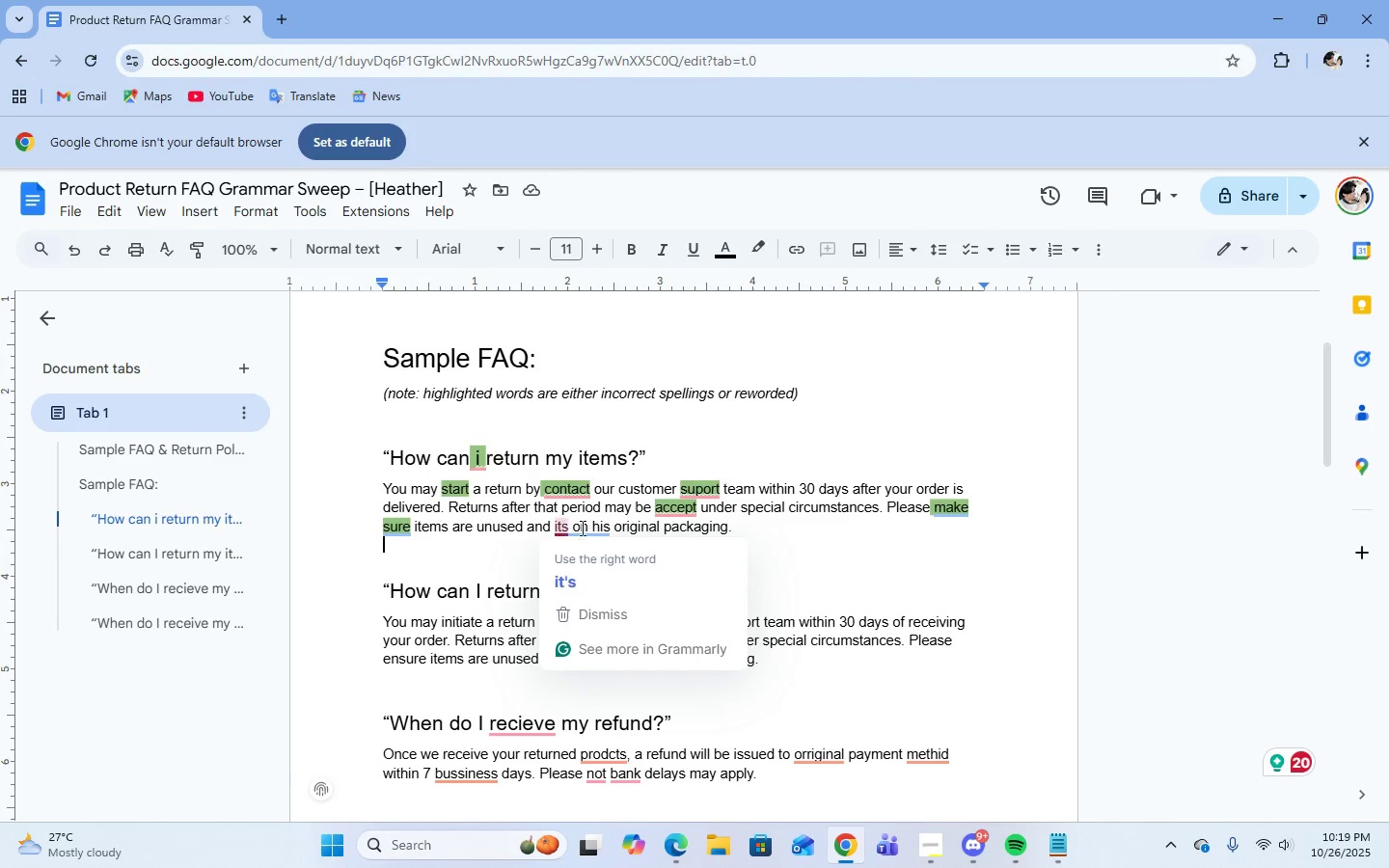 
scroll: coordinate [881, 522], scroll_direction: none, amount: 0.0
 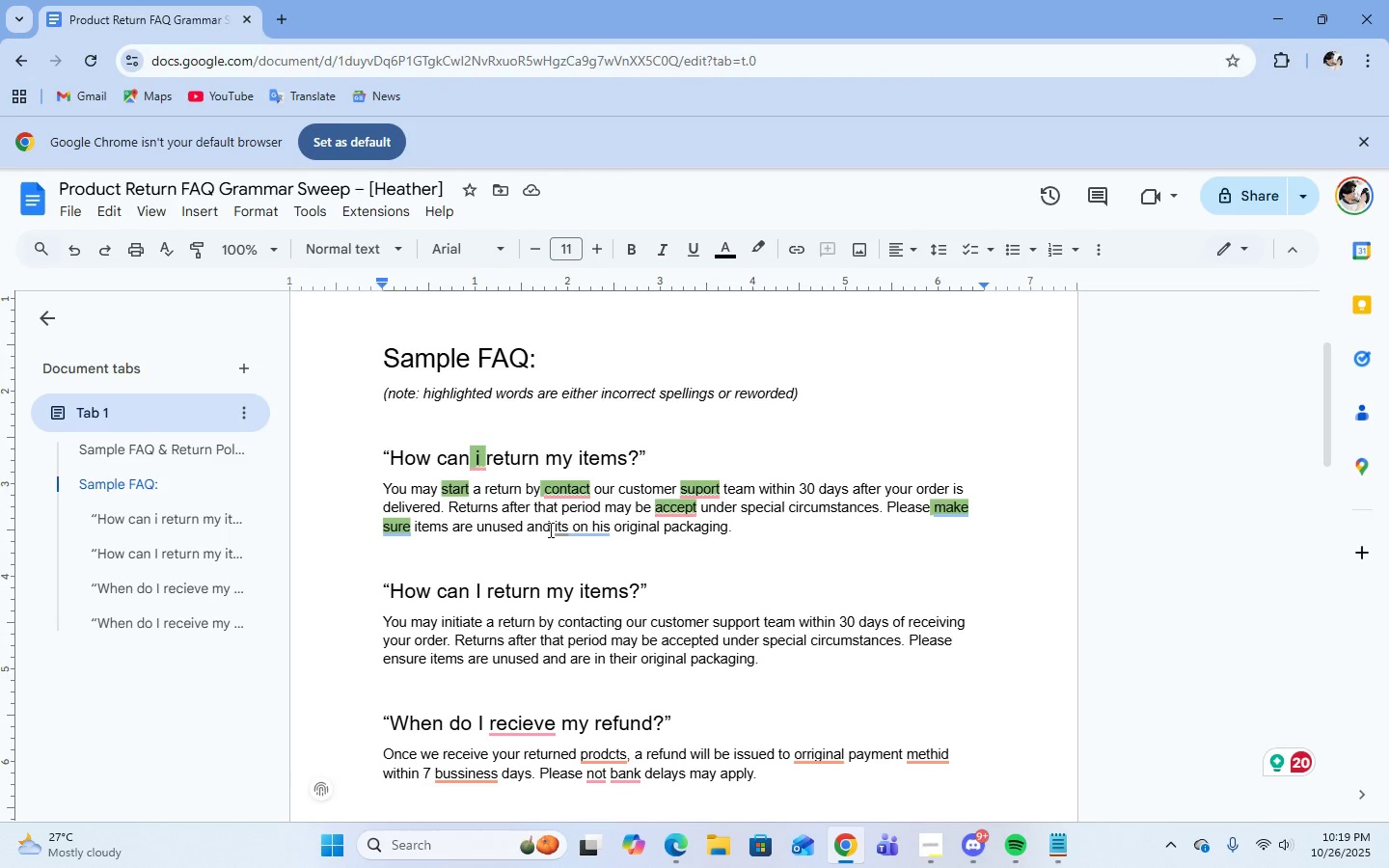 
left_click_drag(start_coordinate=[553, 529], to_coordinate=[610, 529])
 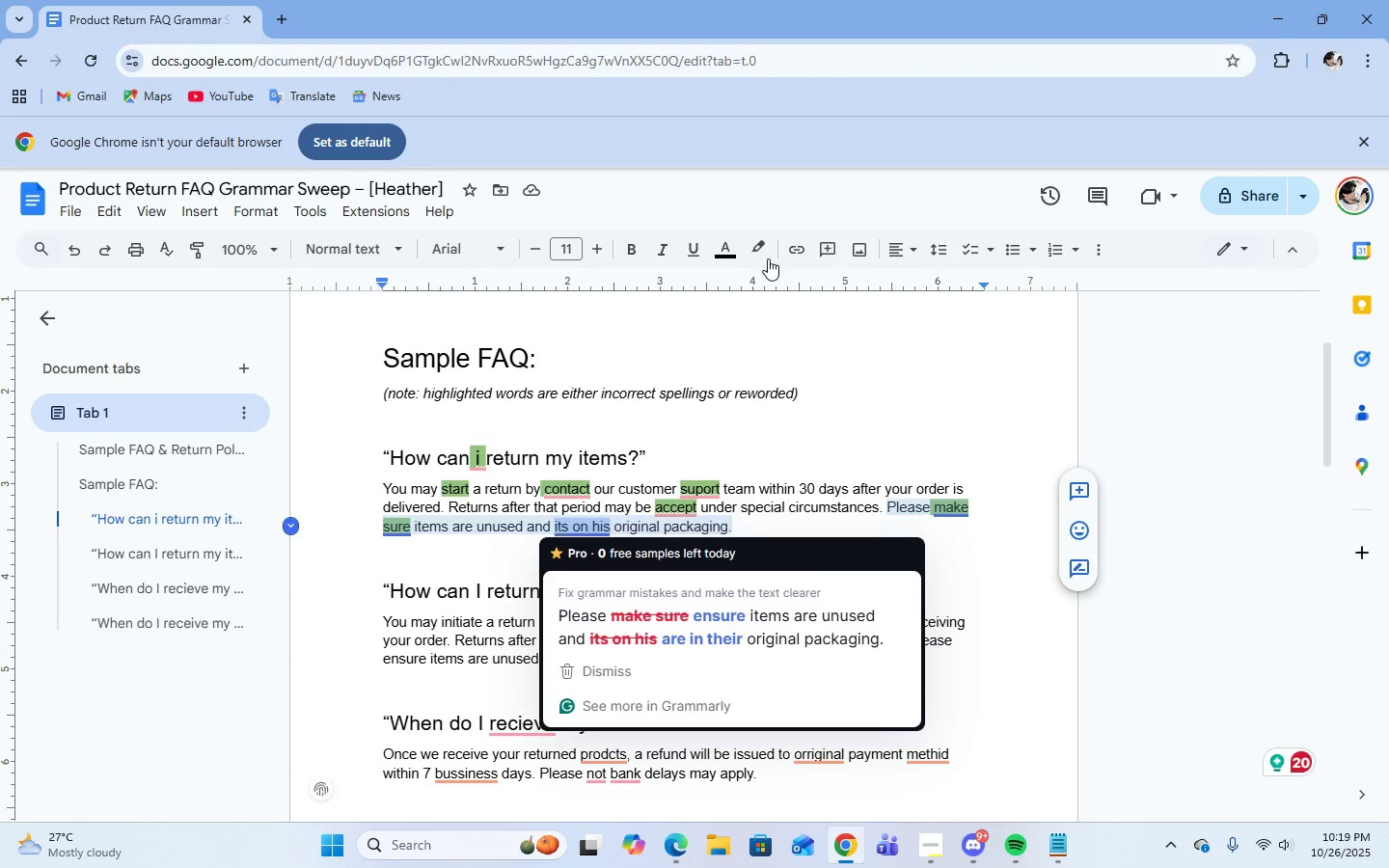 
left_click([766, 254])
 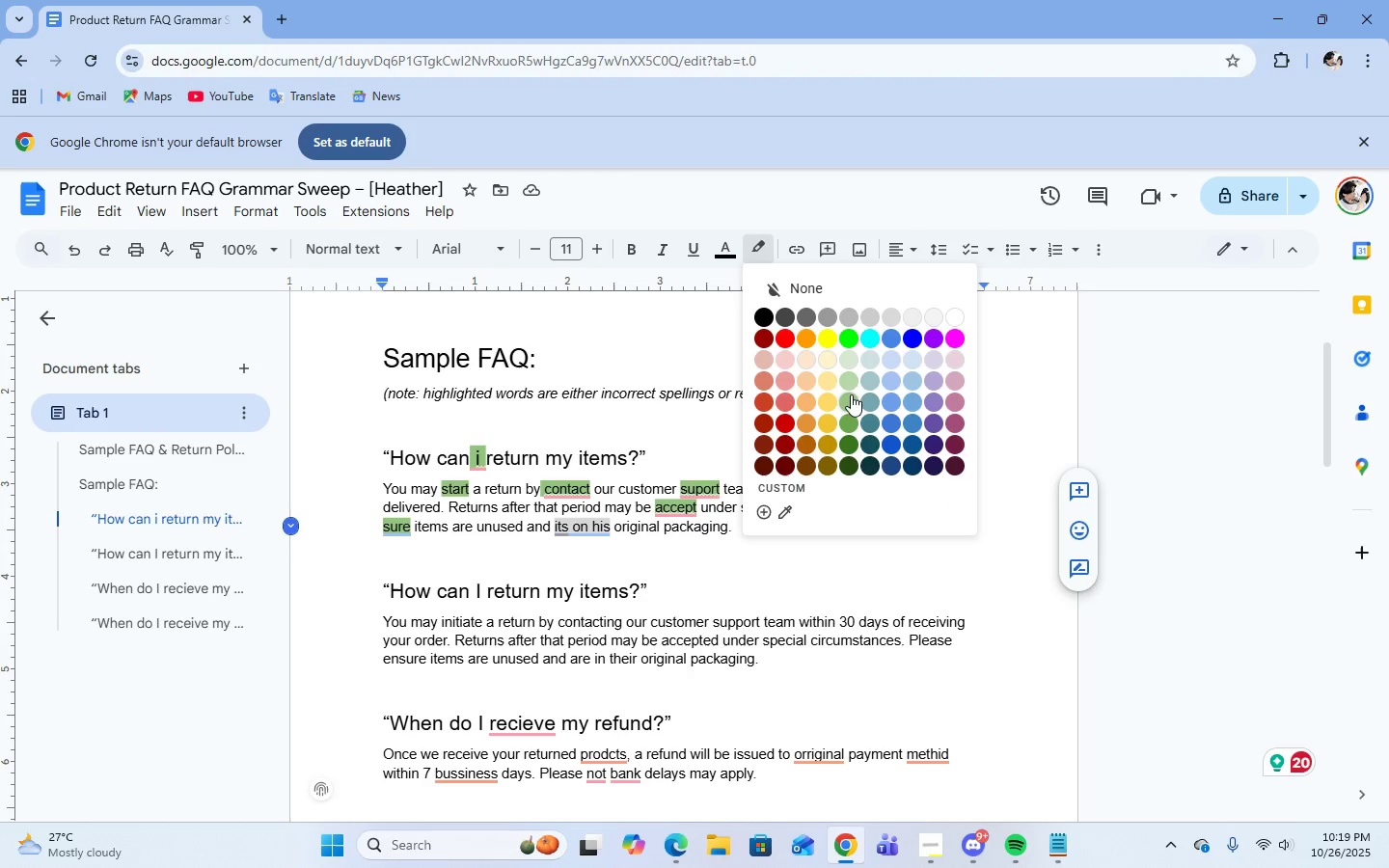 
left_click([849, 399])
 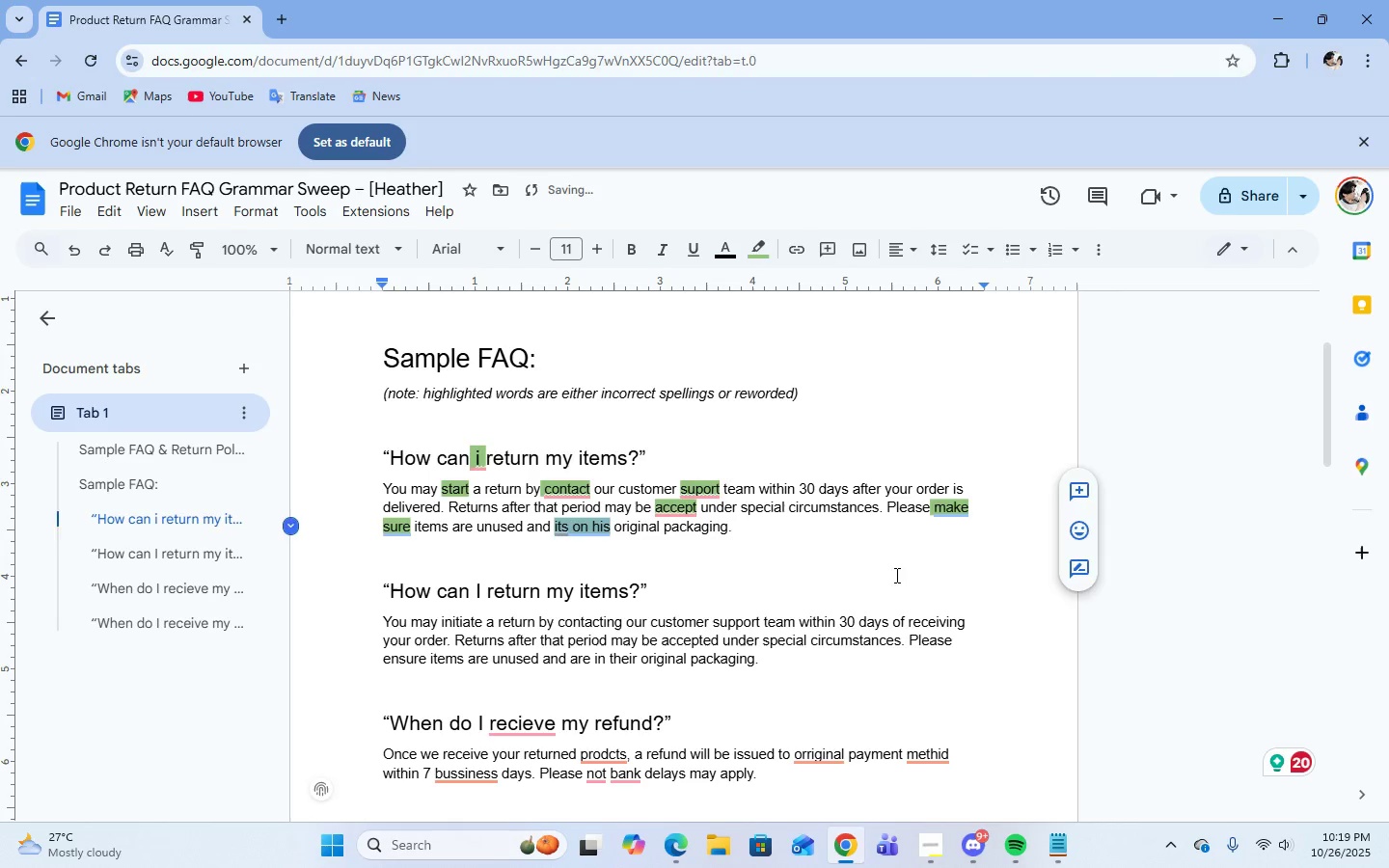 
left_click([895, 575])
 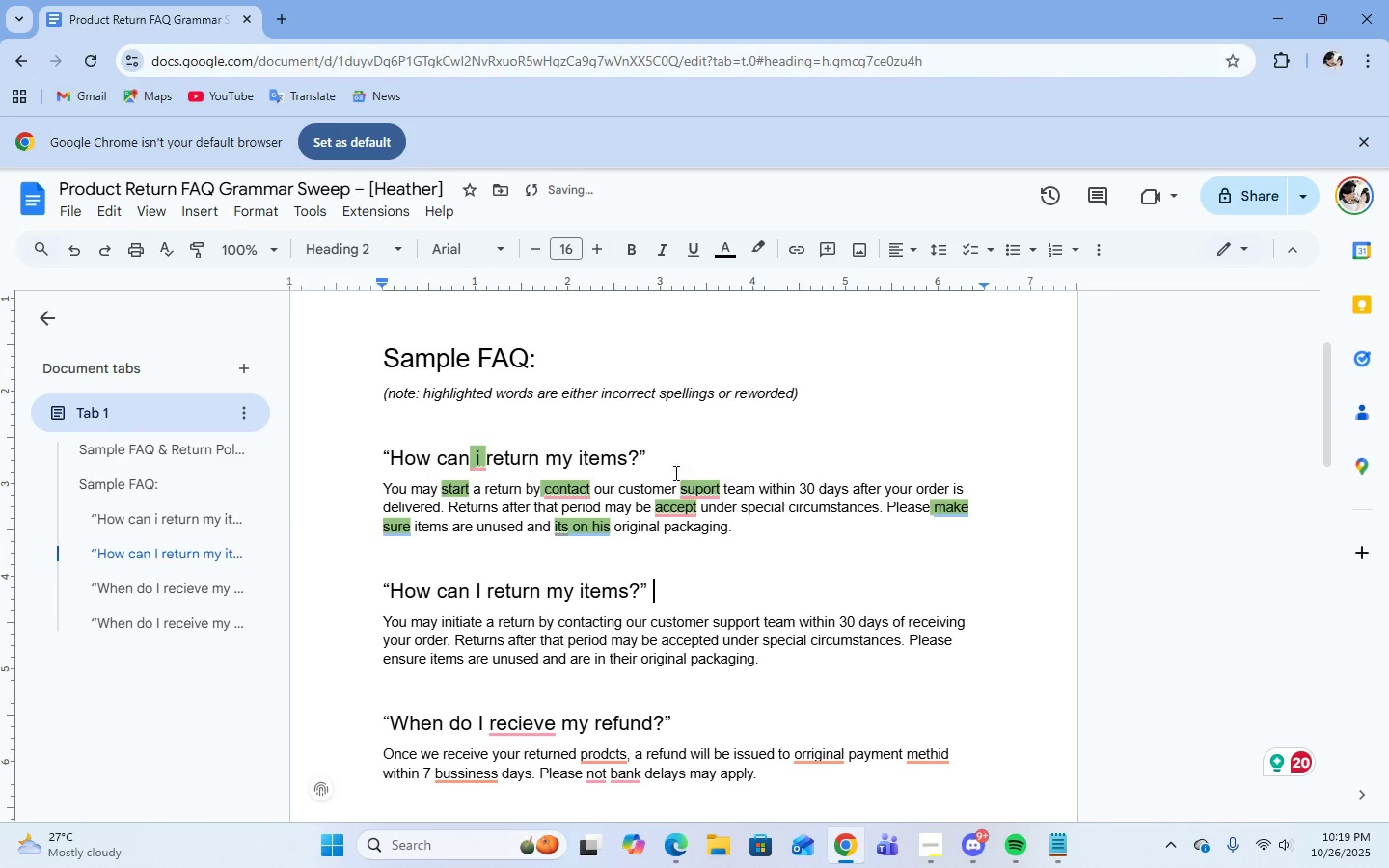 
scroll: coordinate [757, 535], scroll_direction: down, amount: 2.0